 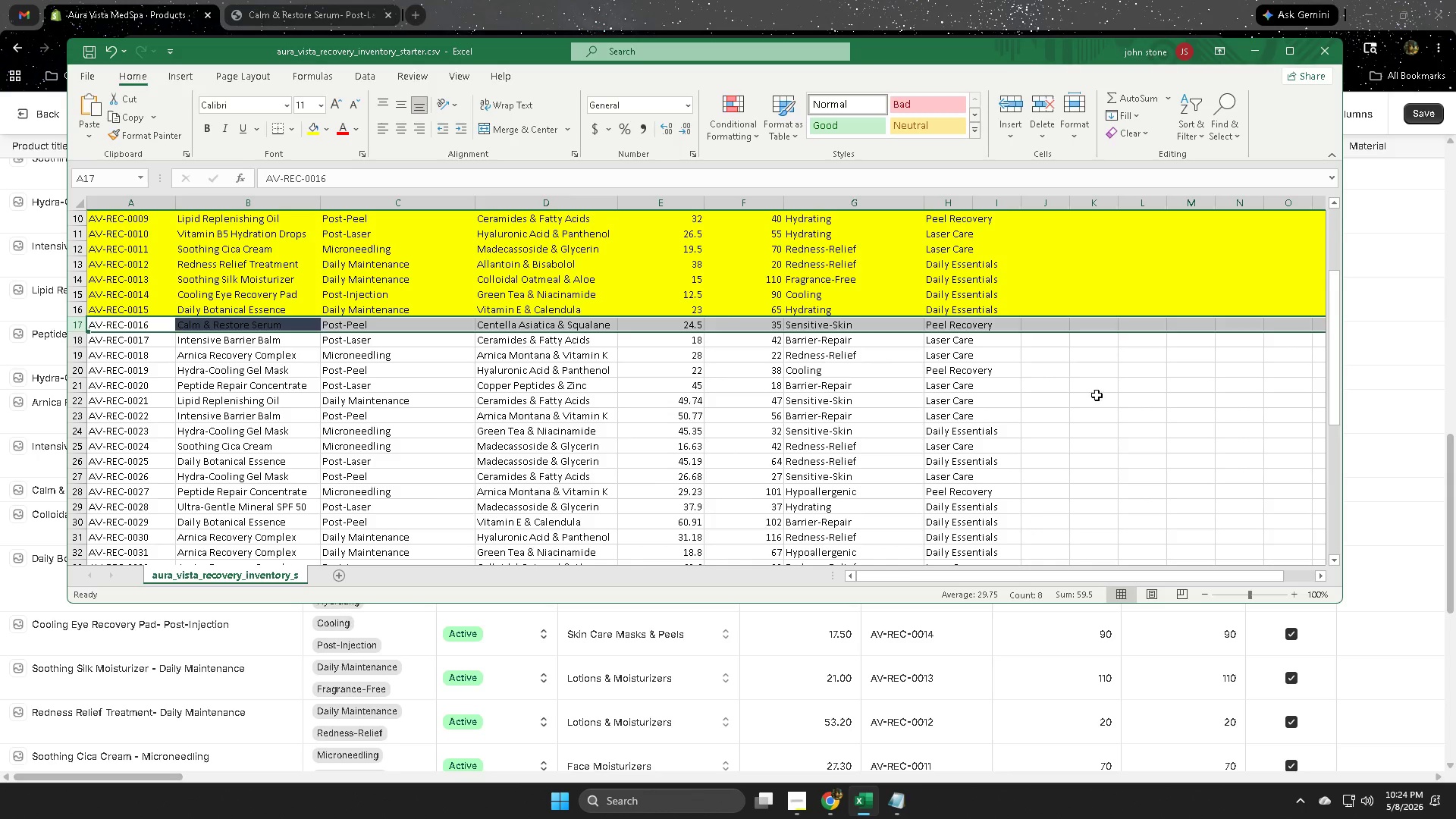 
left_click([973, 0])
 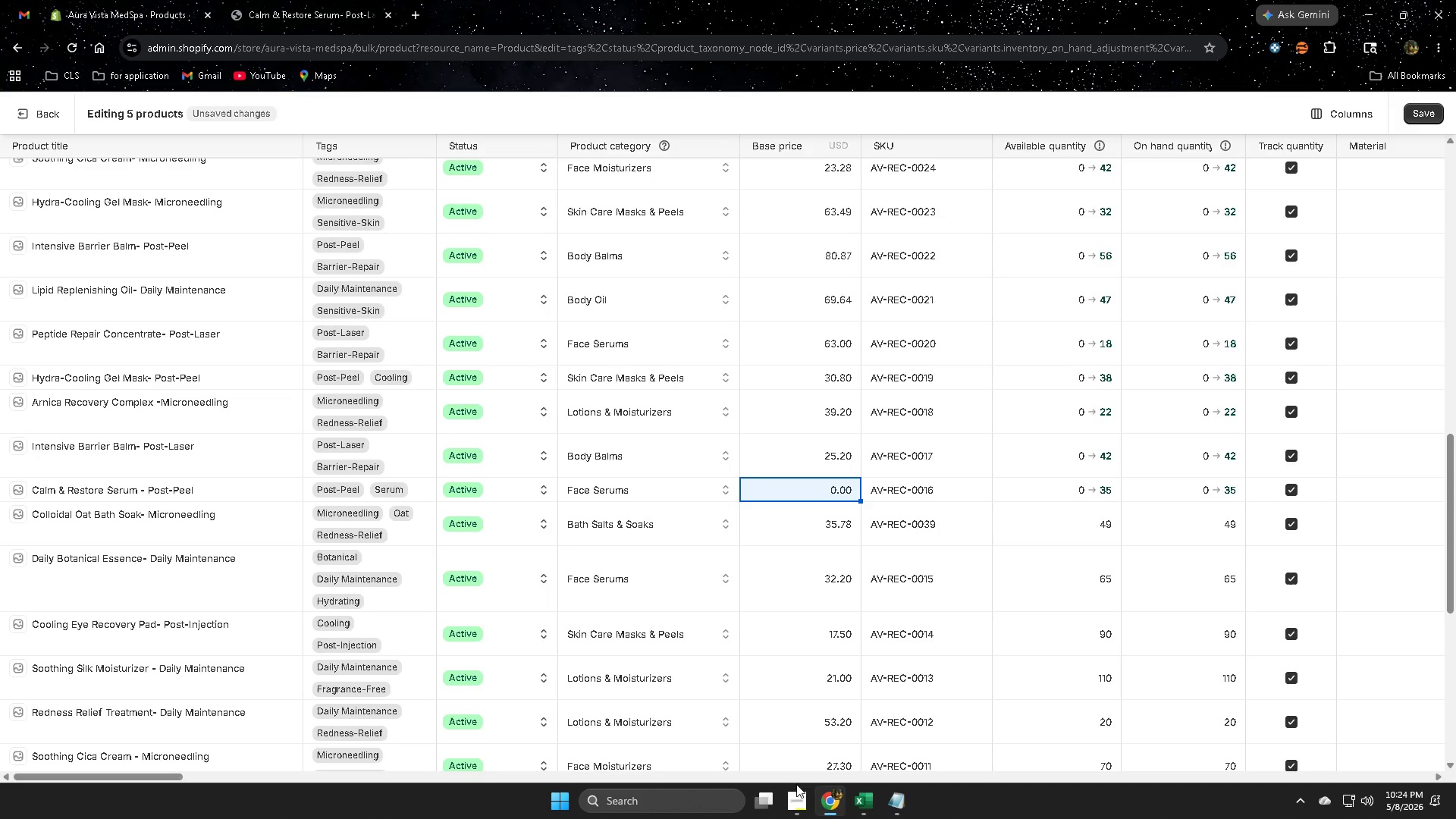 
left_click([858, 805])
 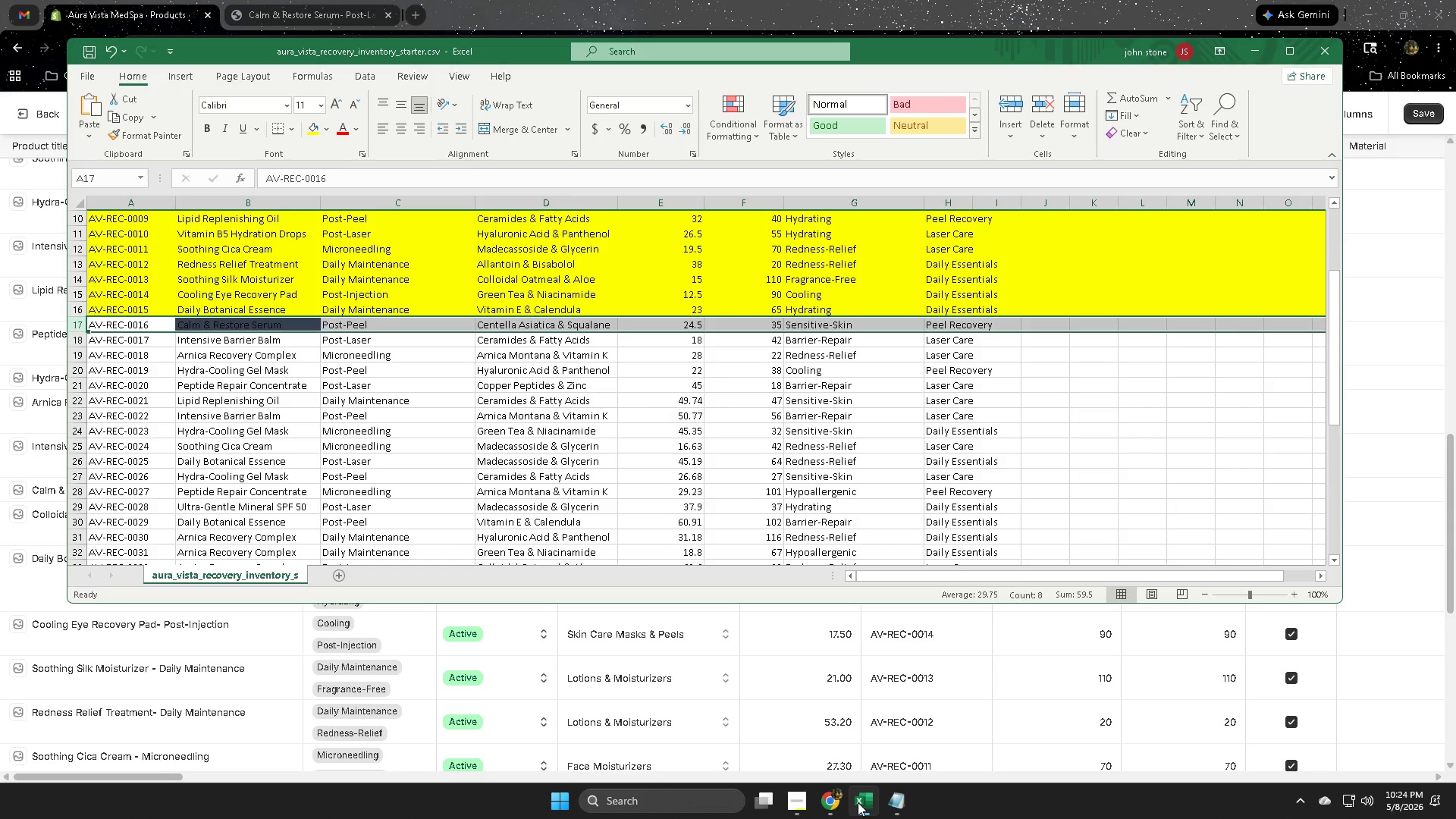 
wait(16.48)
 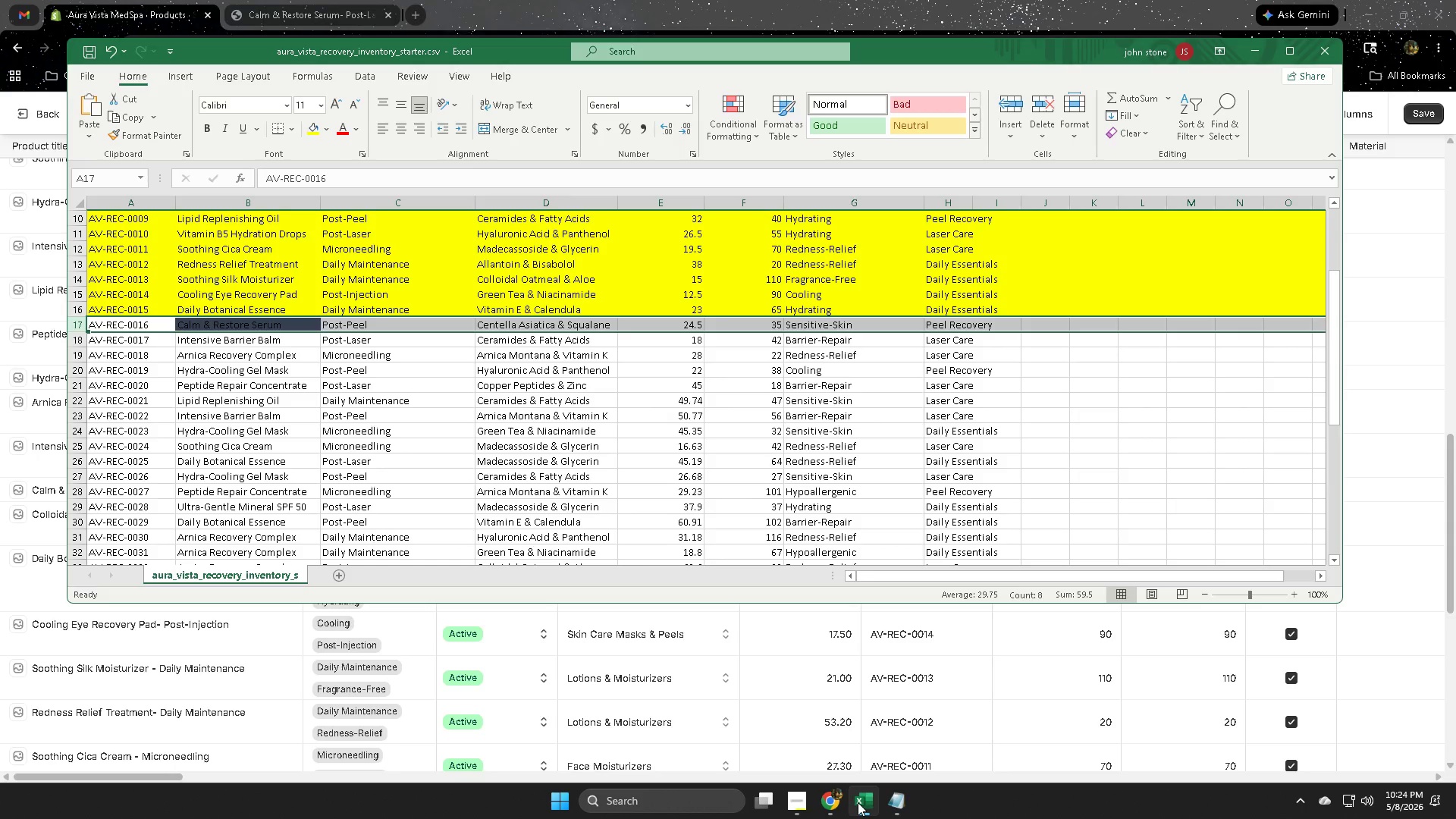 
left_click([755, 5])
 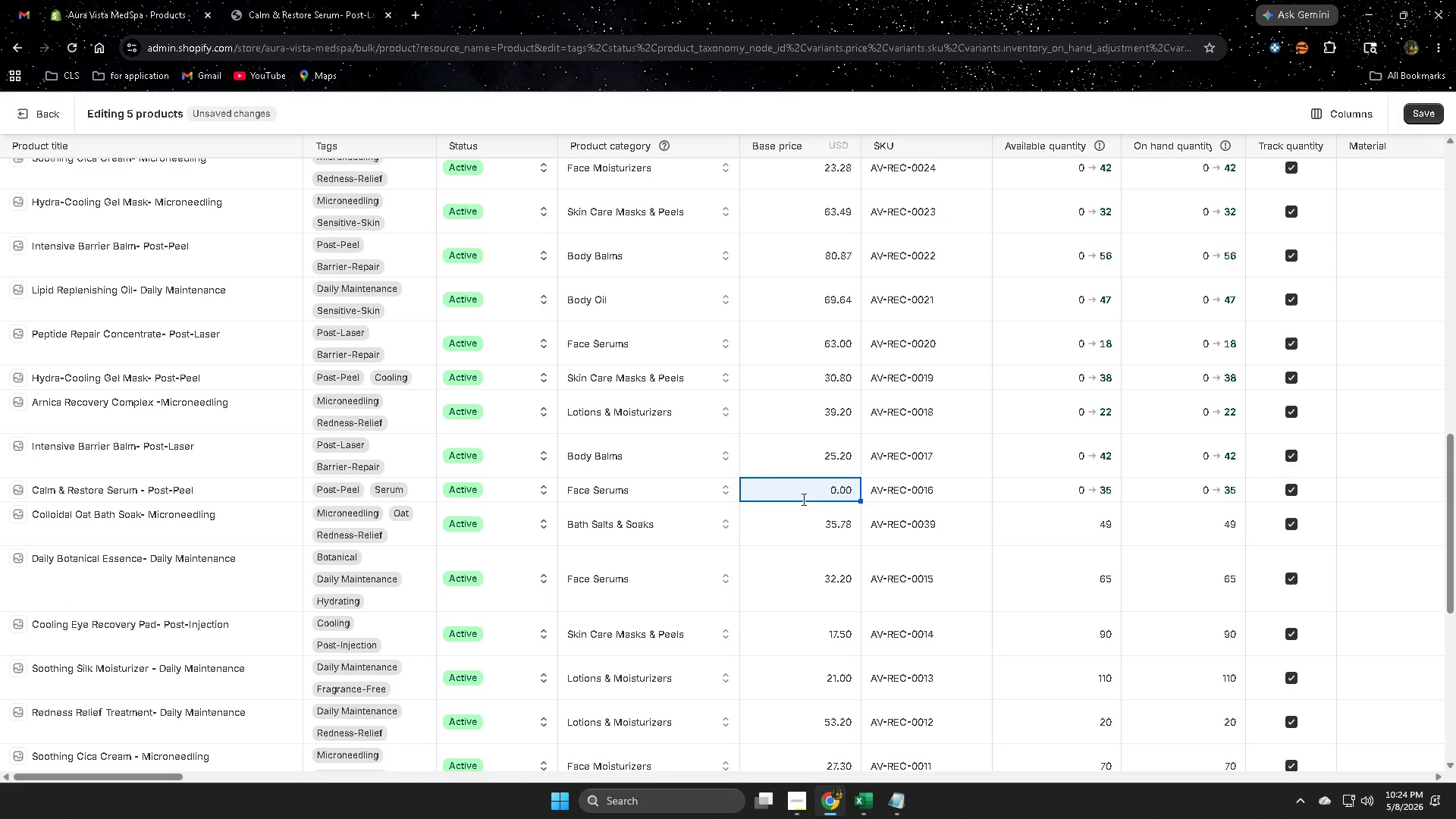 
key(Numpad3)
 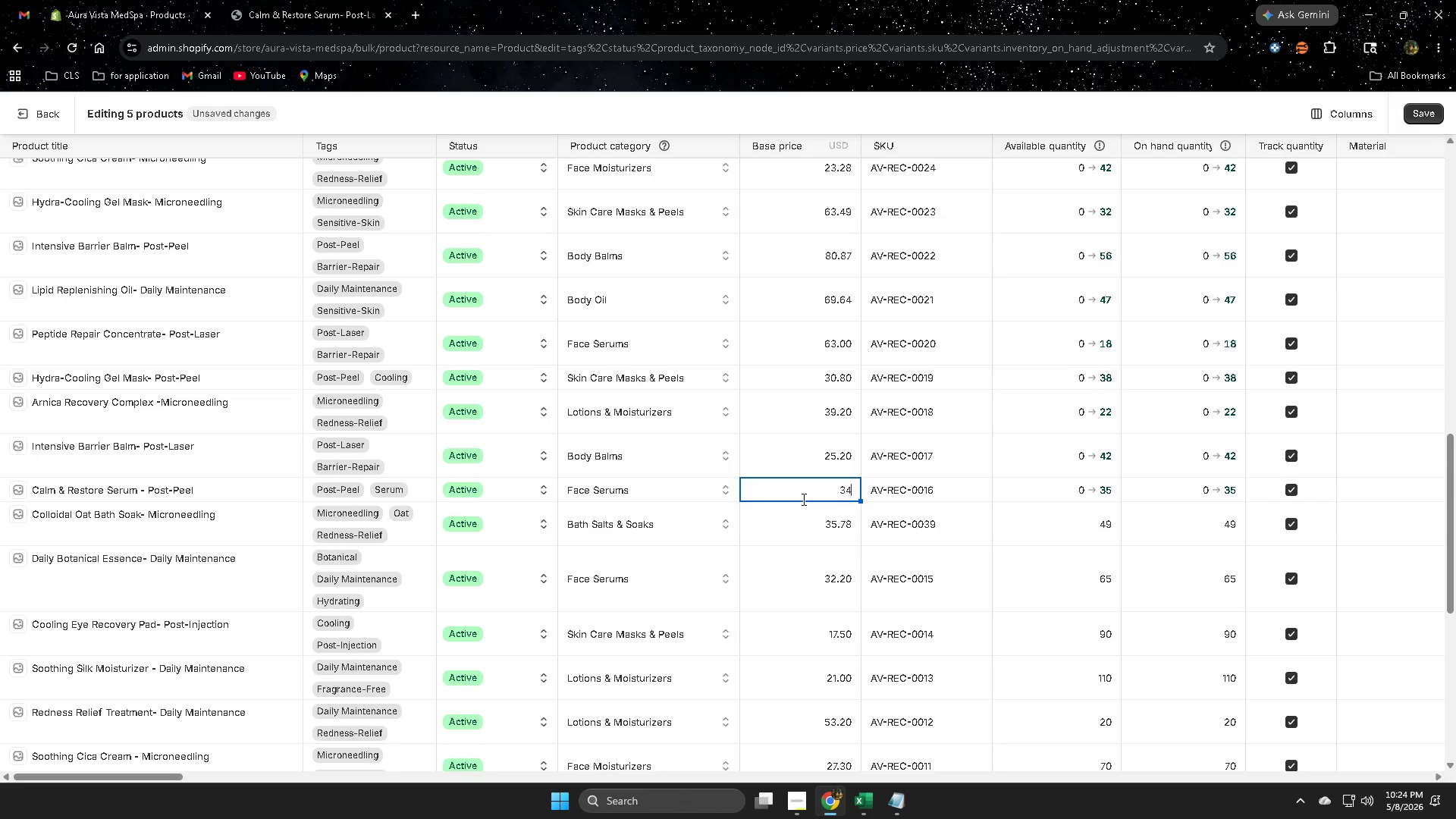 
key(Numpad4)
 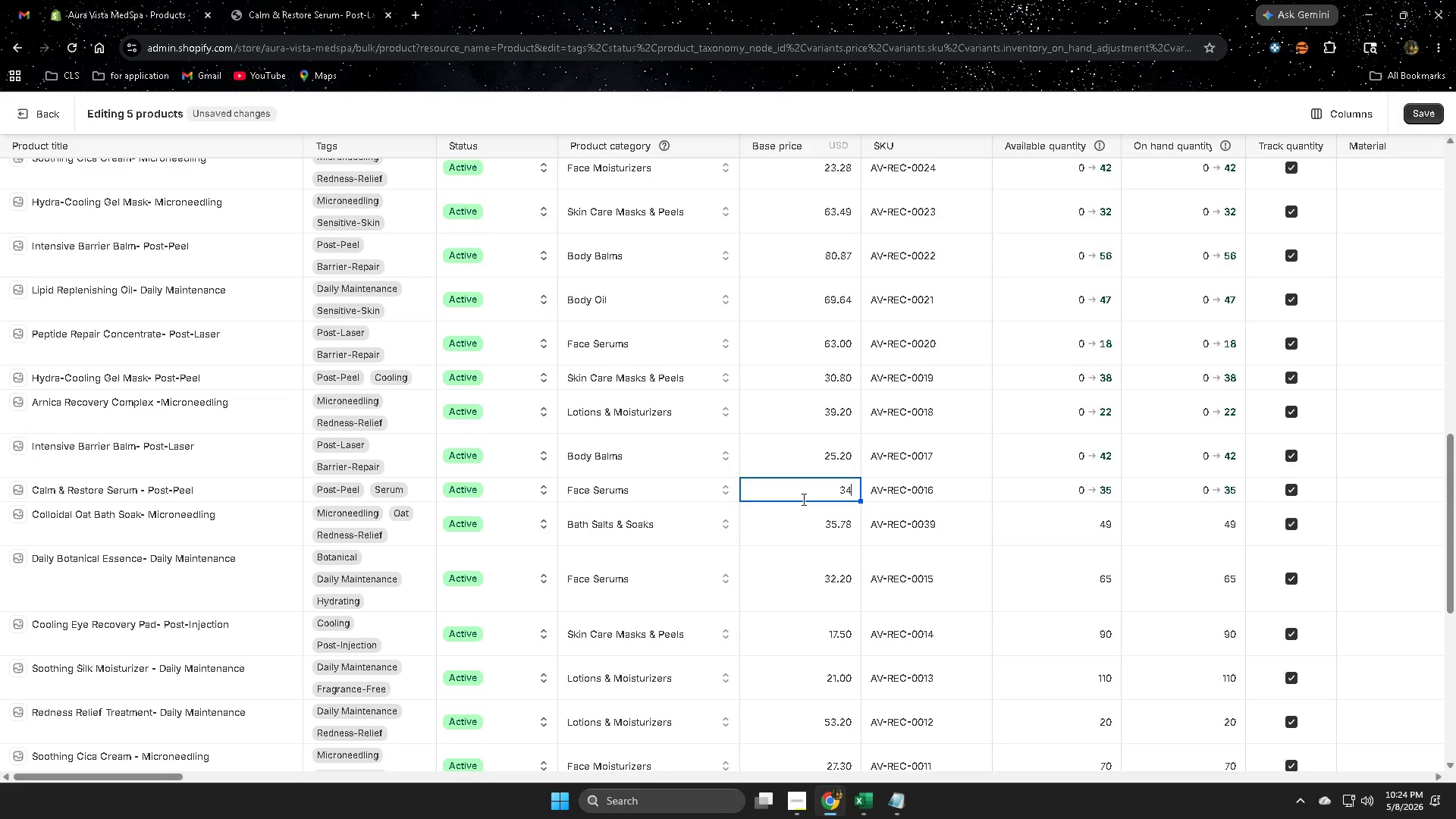 
key(NumpadDecimal)
 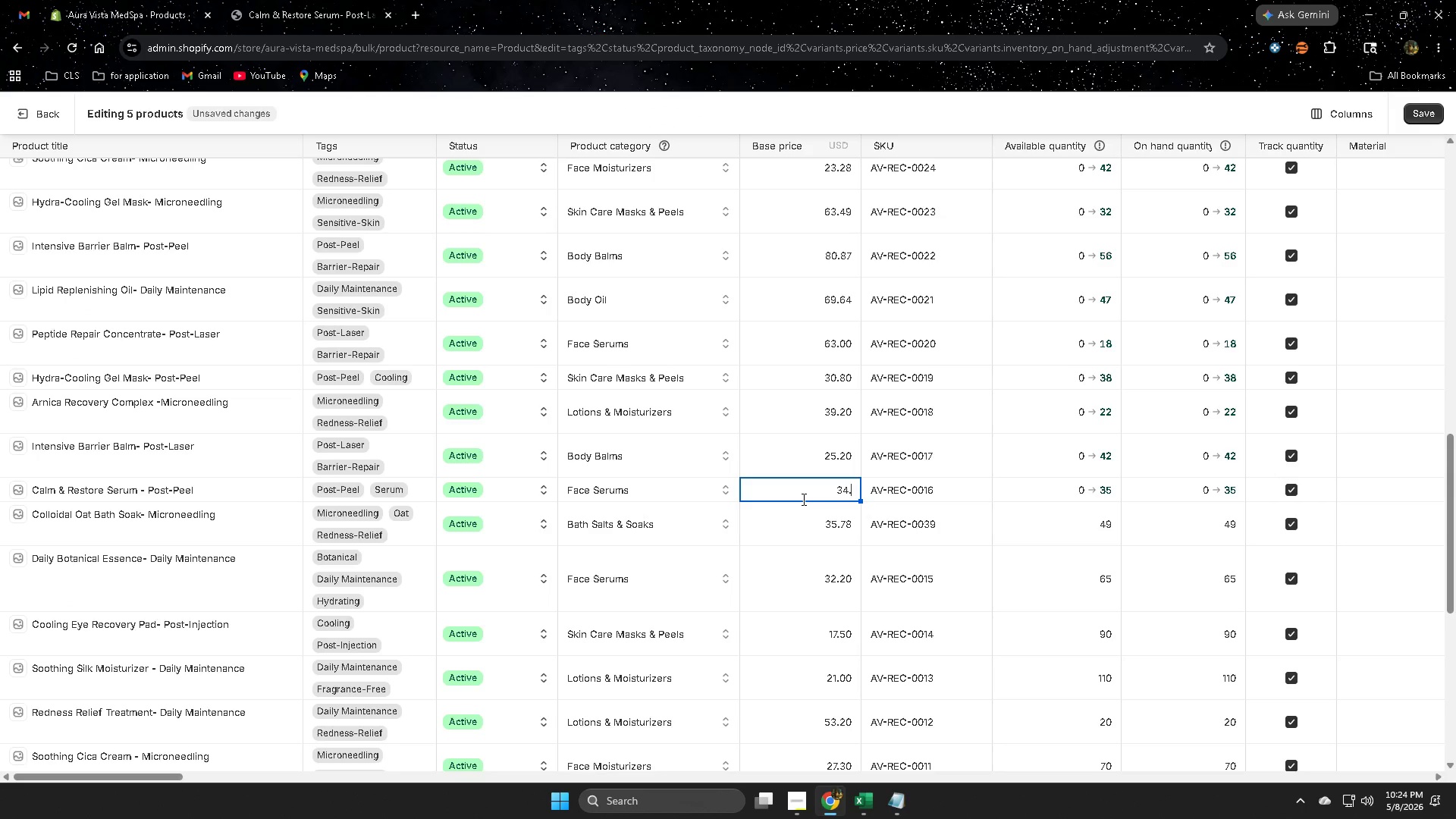 
key(Numpad3)
 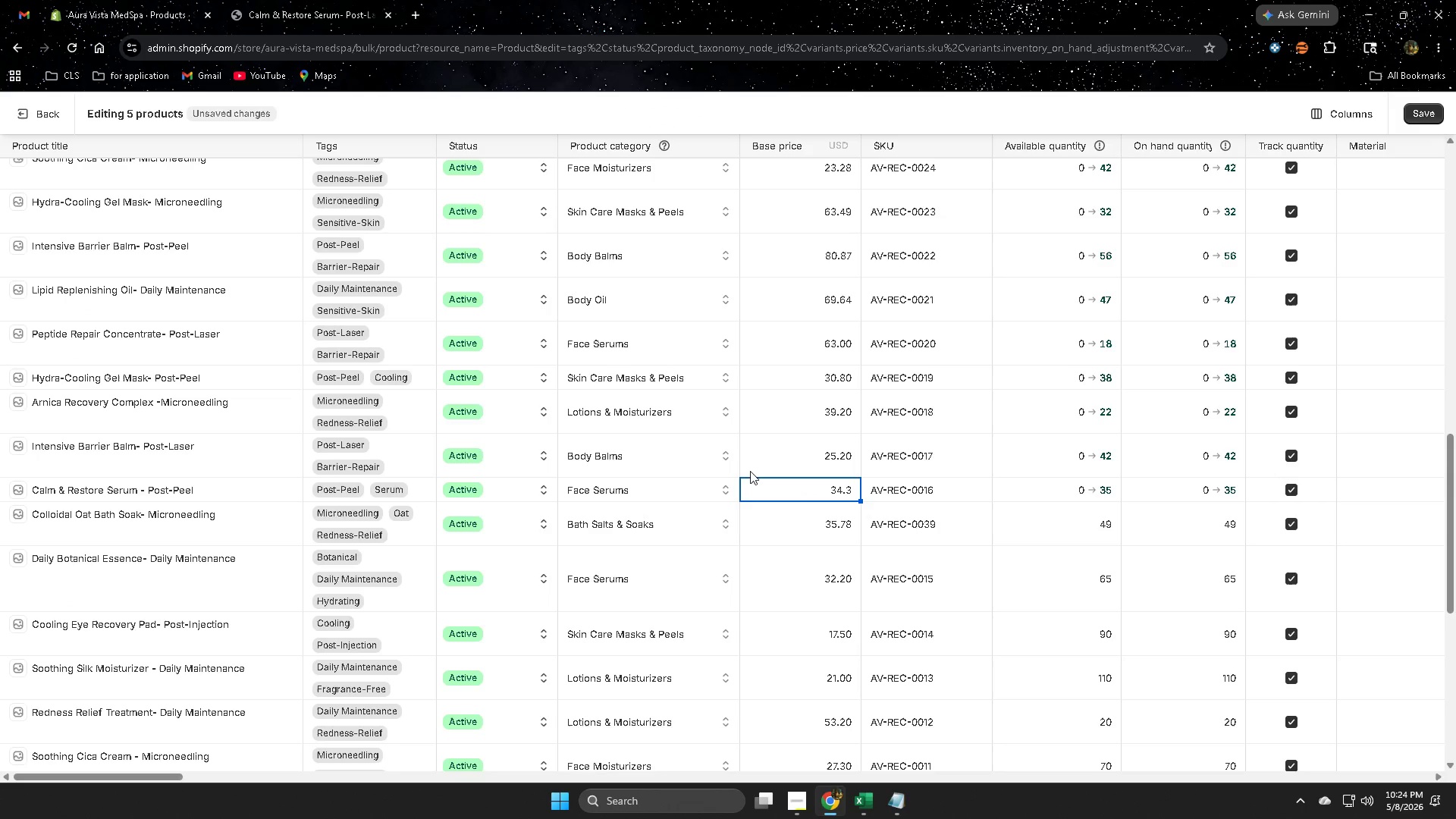 
scroll: coordinate [1073, 455], scroll_direction: down, amount: 1.0
 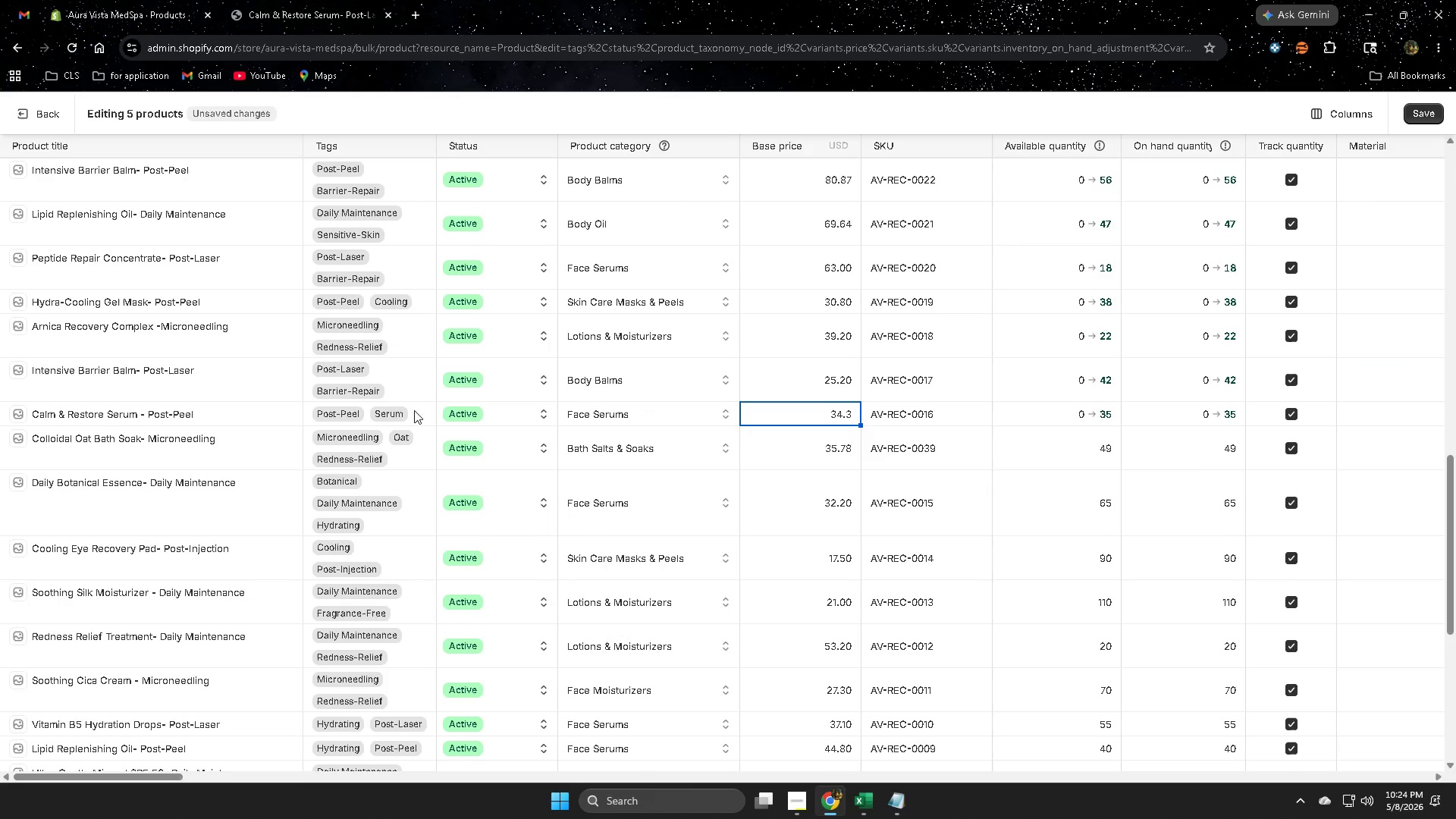 
left_click([414, 410])
 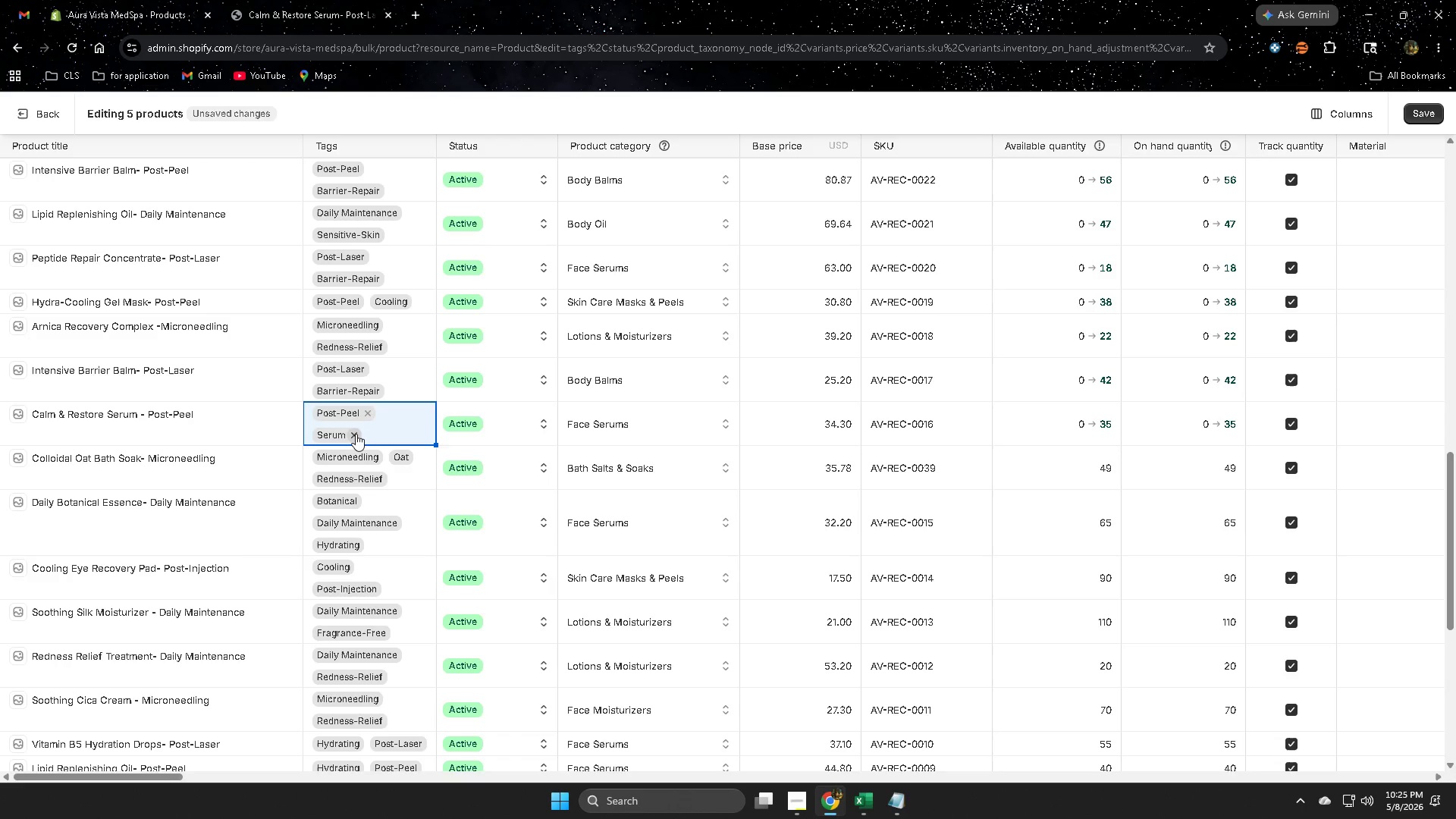 
left_click([356, 434])
 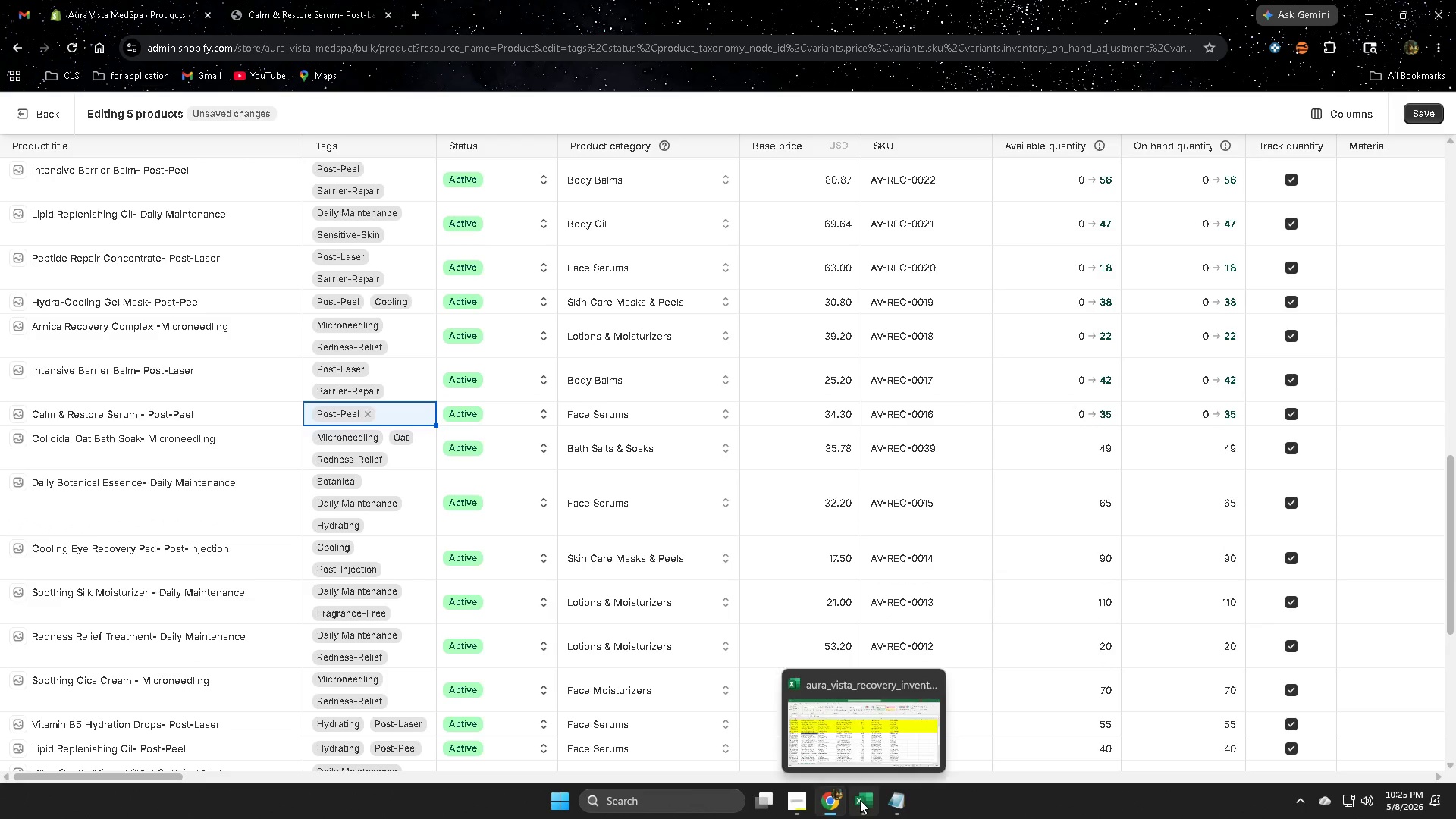 
left_click([861, 800])
 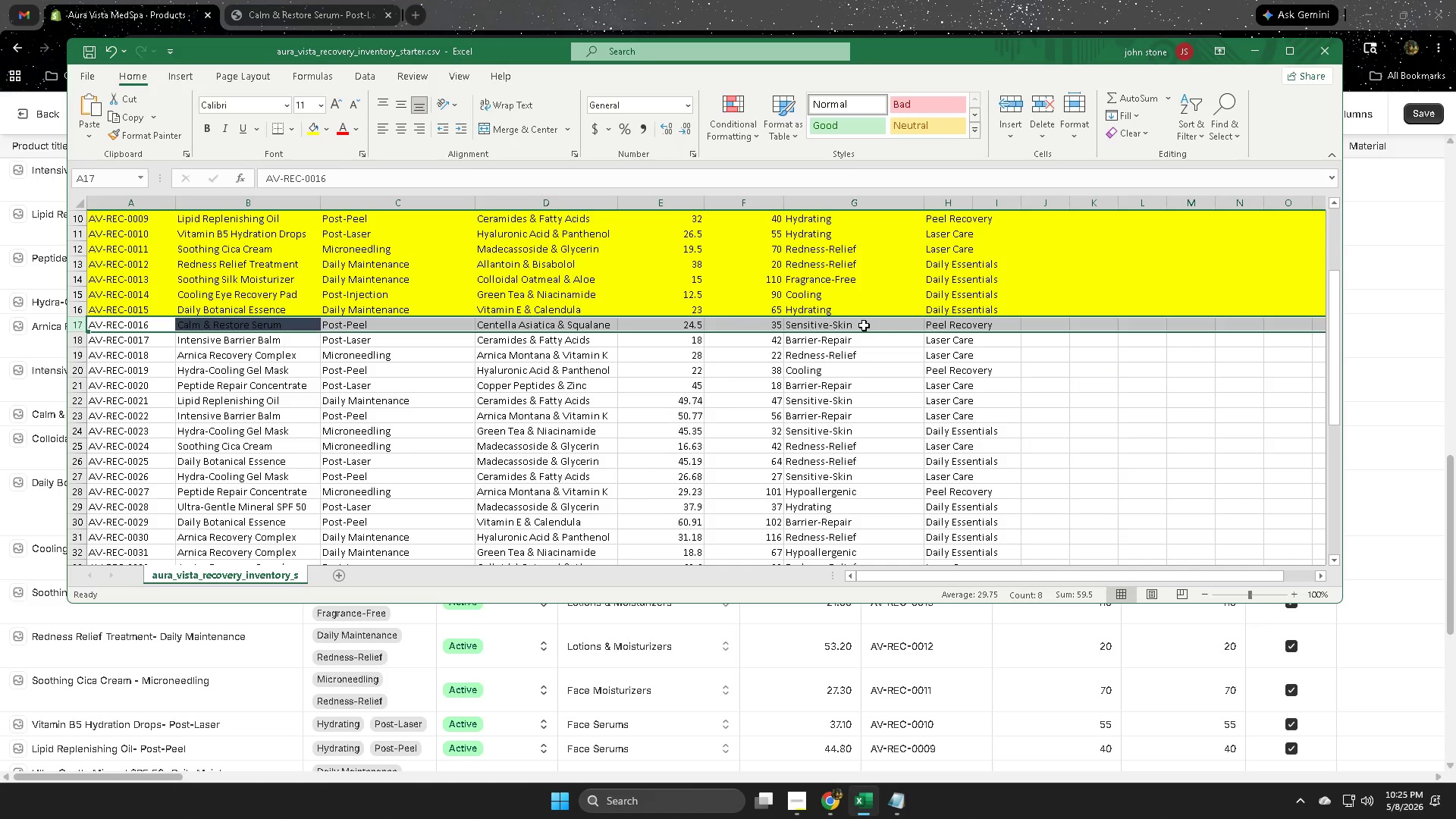 
double_click([864, 325])
 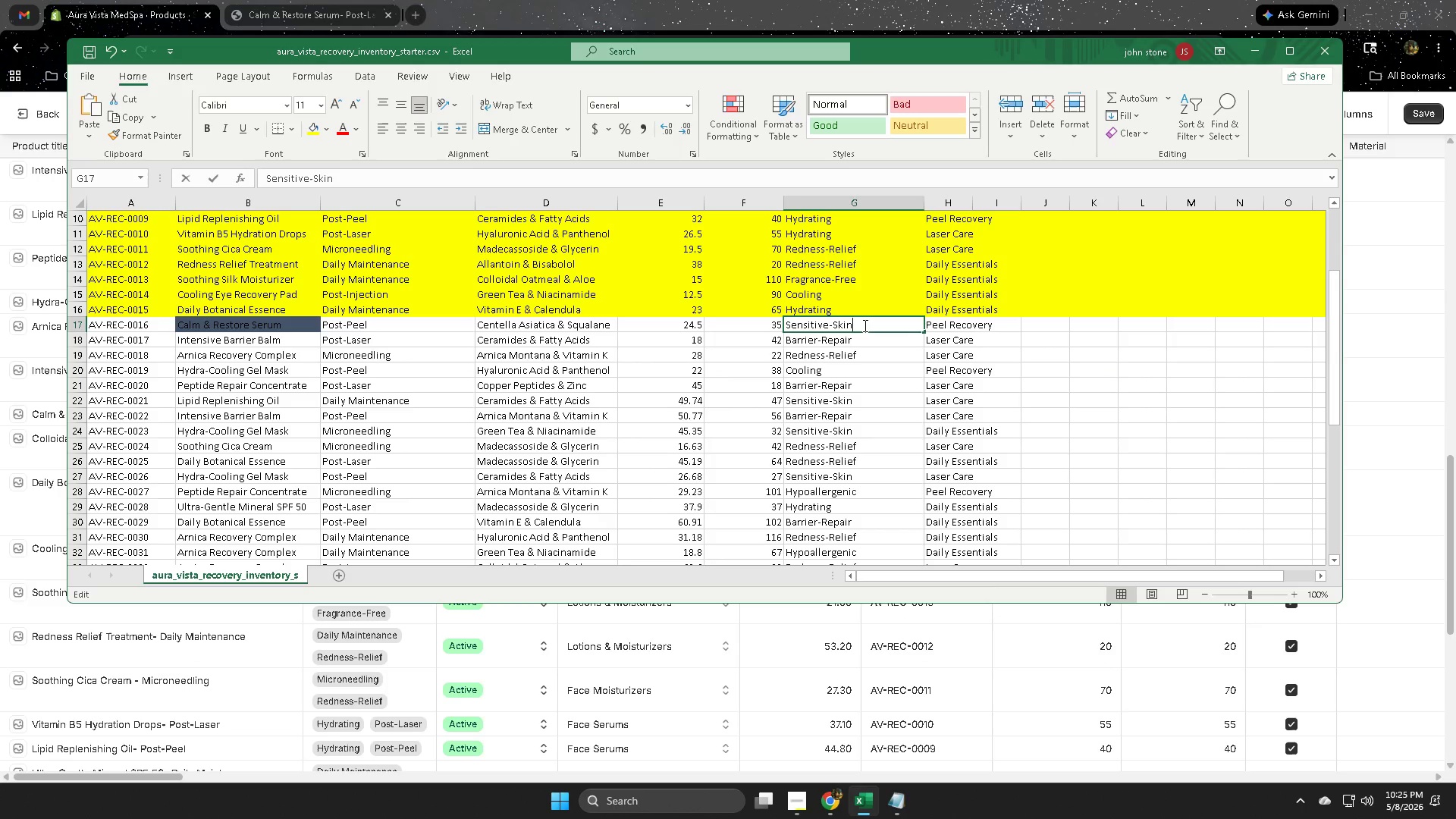 
triple_click([864, 325])
 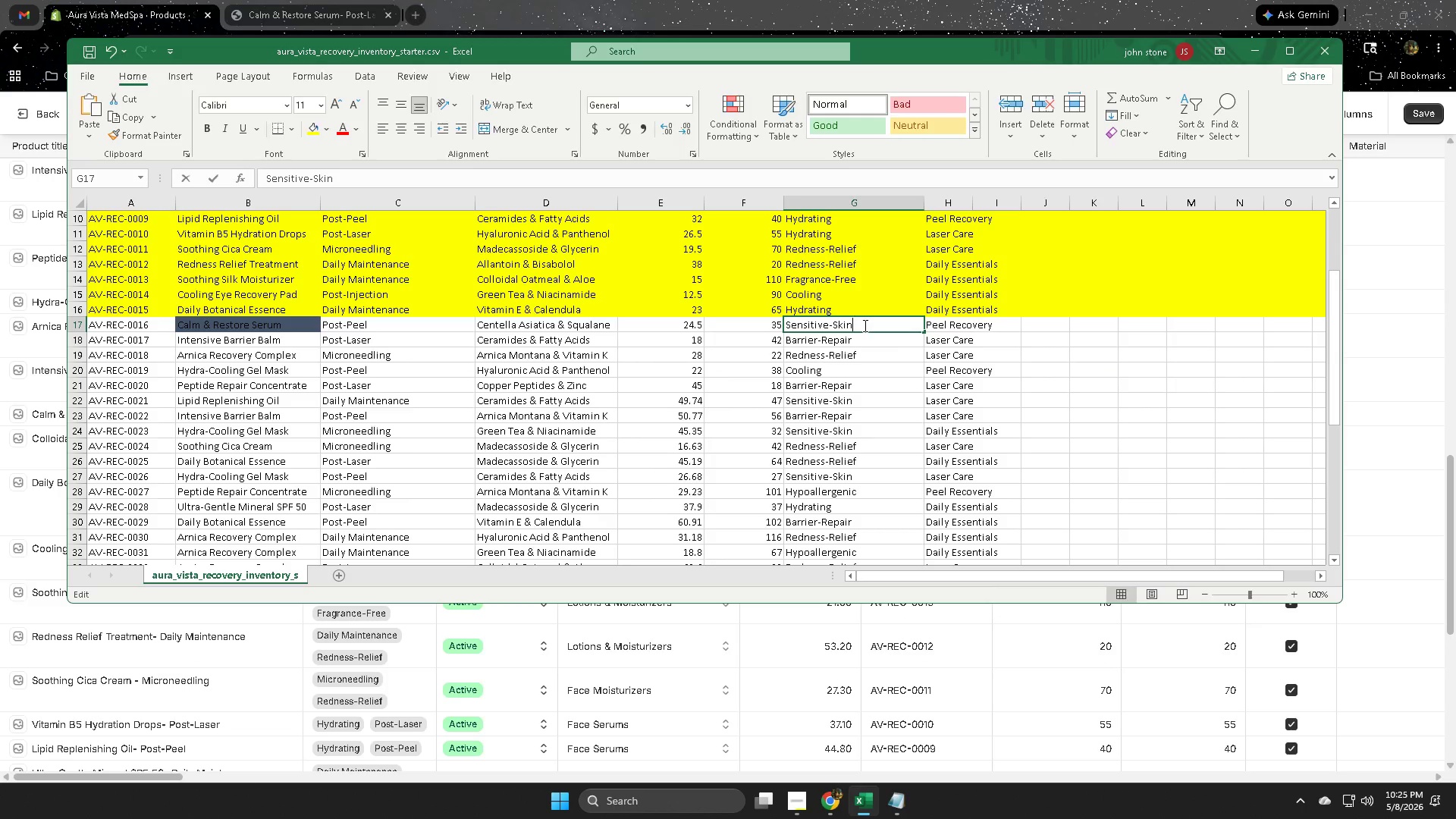 
triple_click([864, 325])
 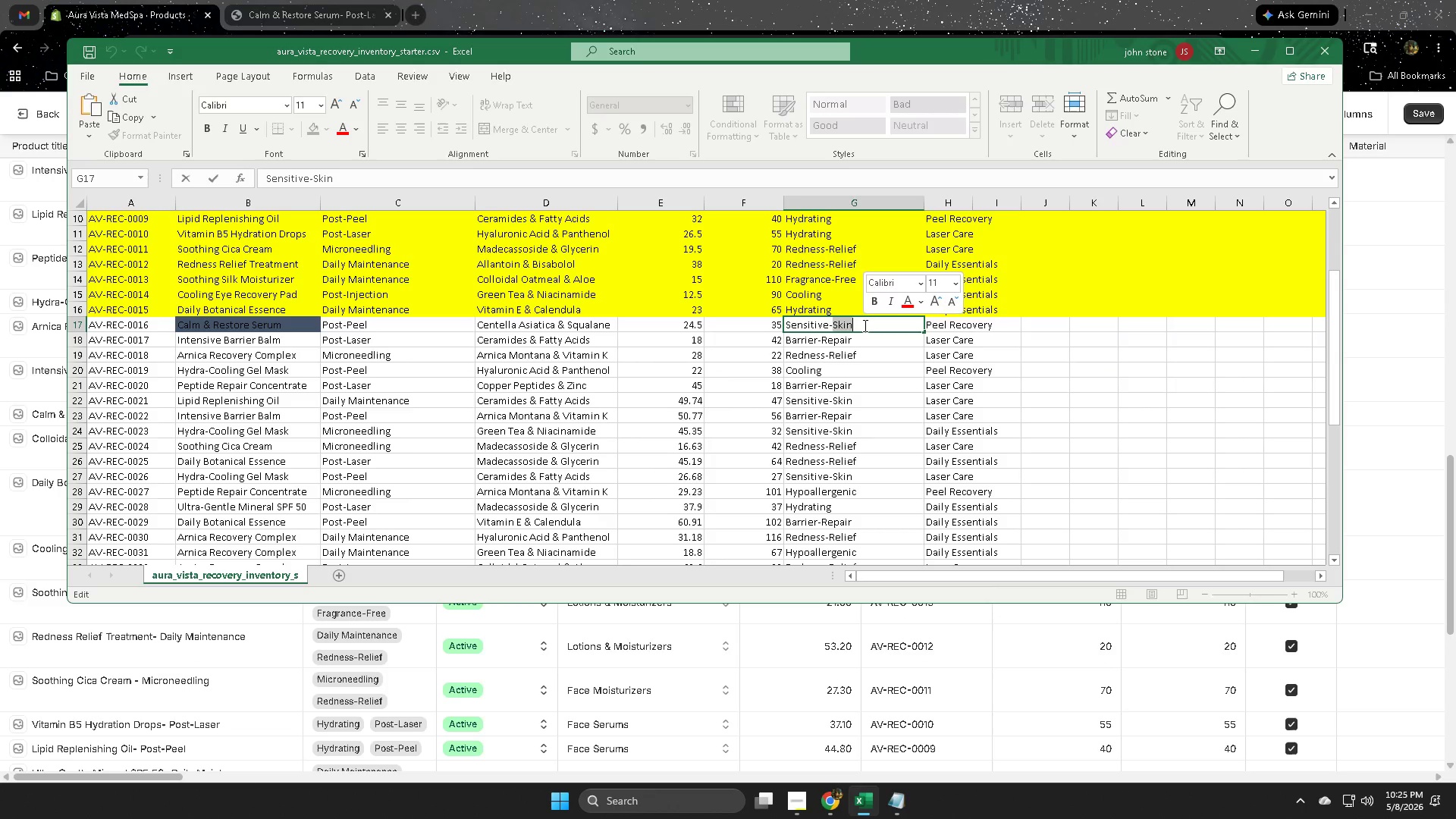 
triple_click([864, 325])
 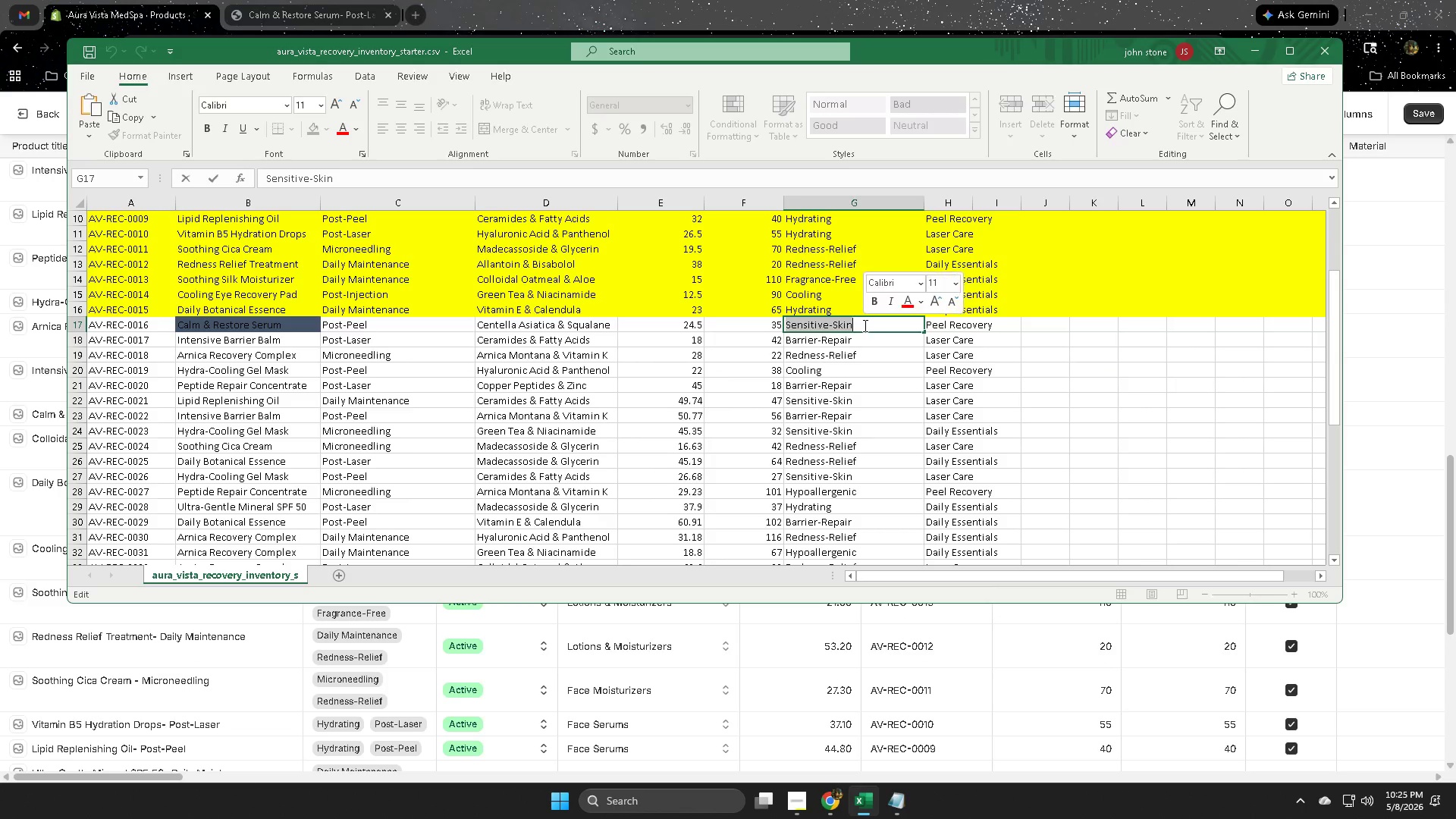 
key(Control+ControlLeft)
 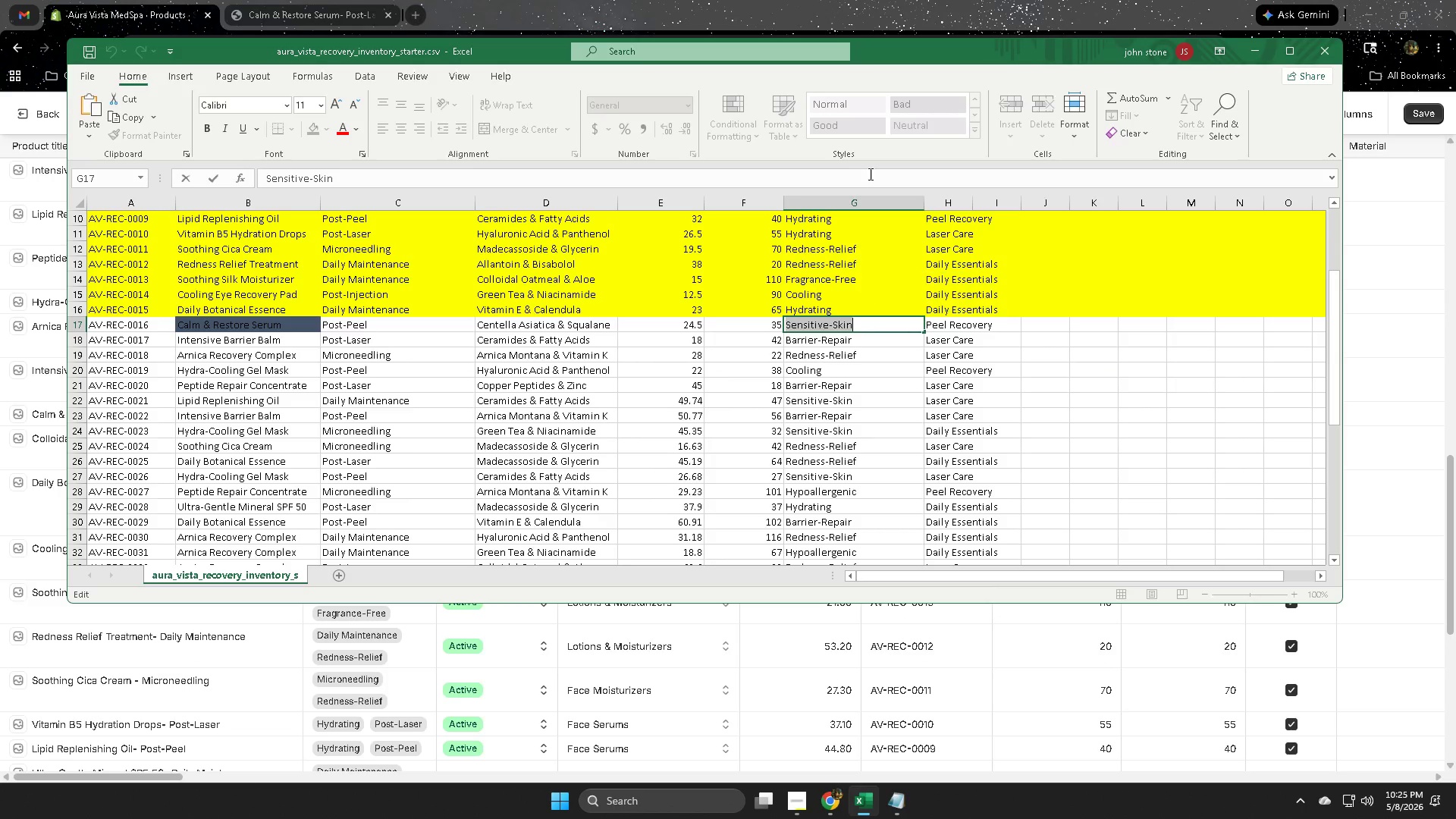 
key(Control+C)
 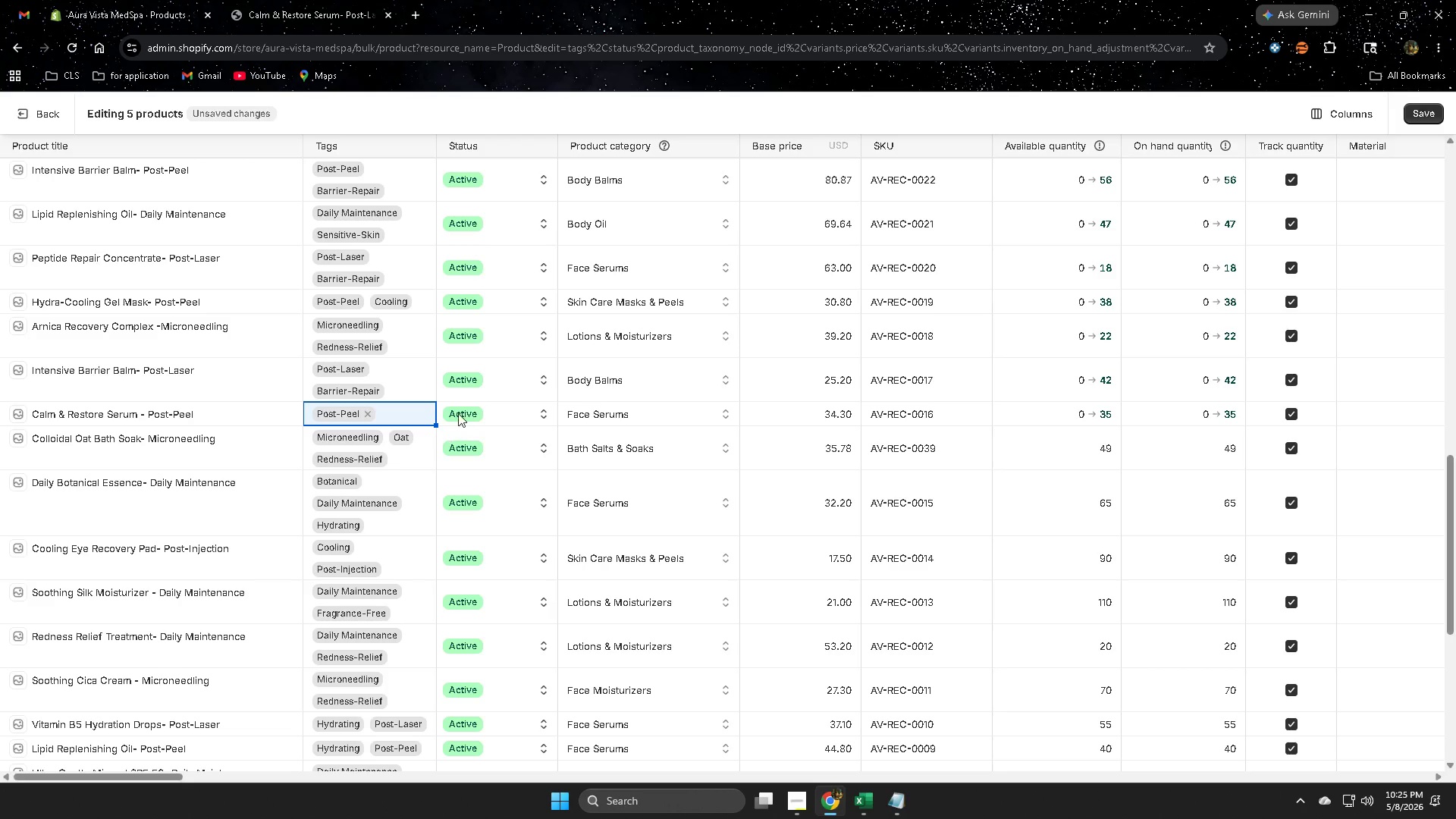 
left_click([410, 411])
 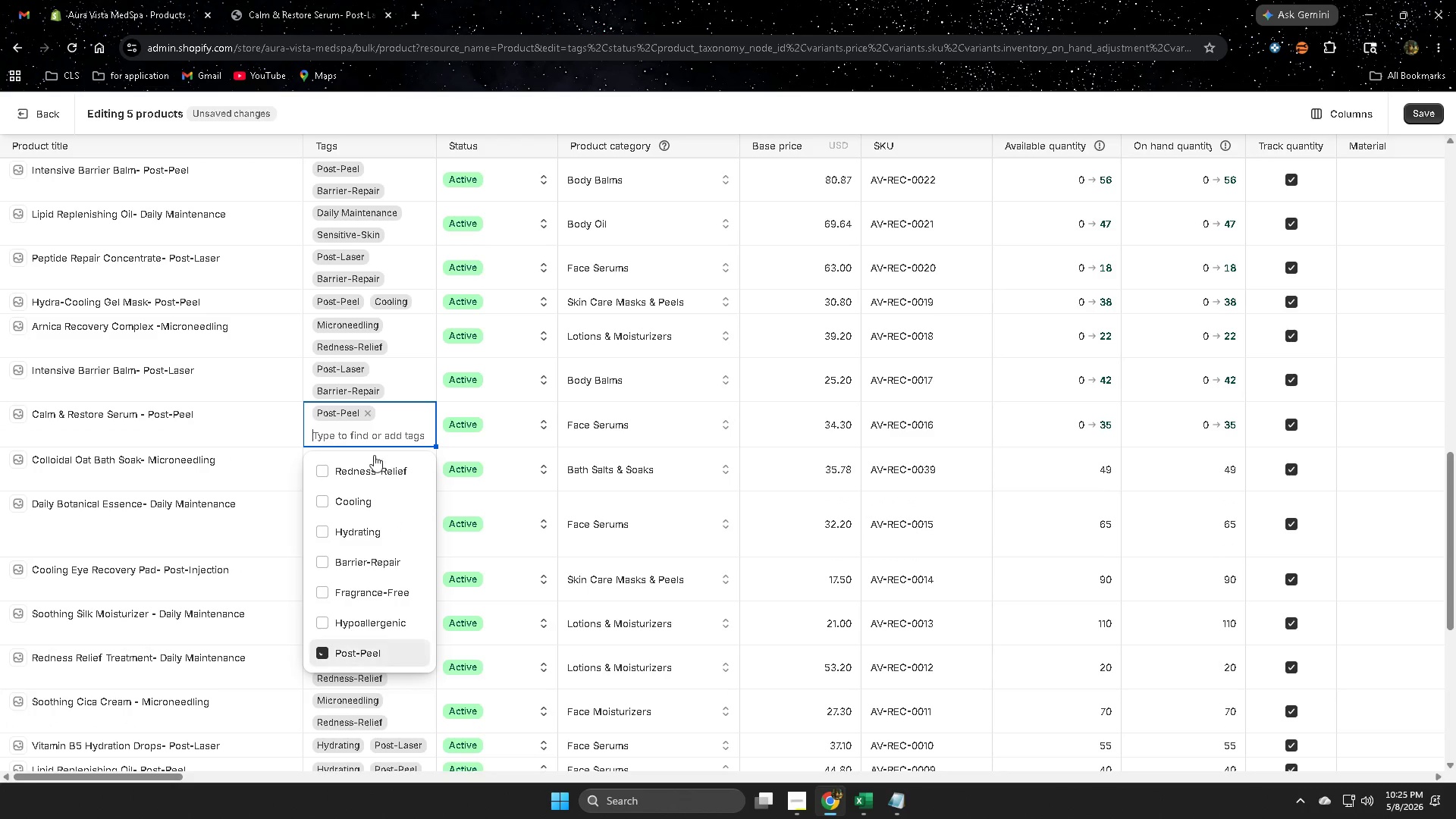 
left_click([374, 438])
 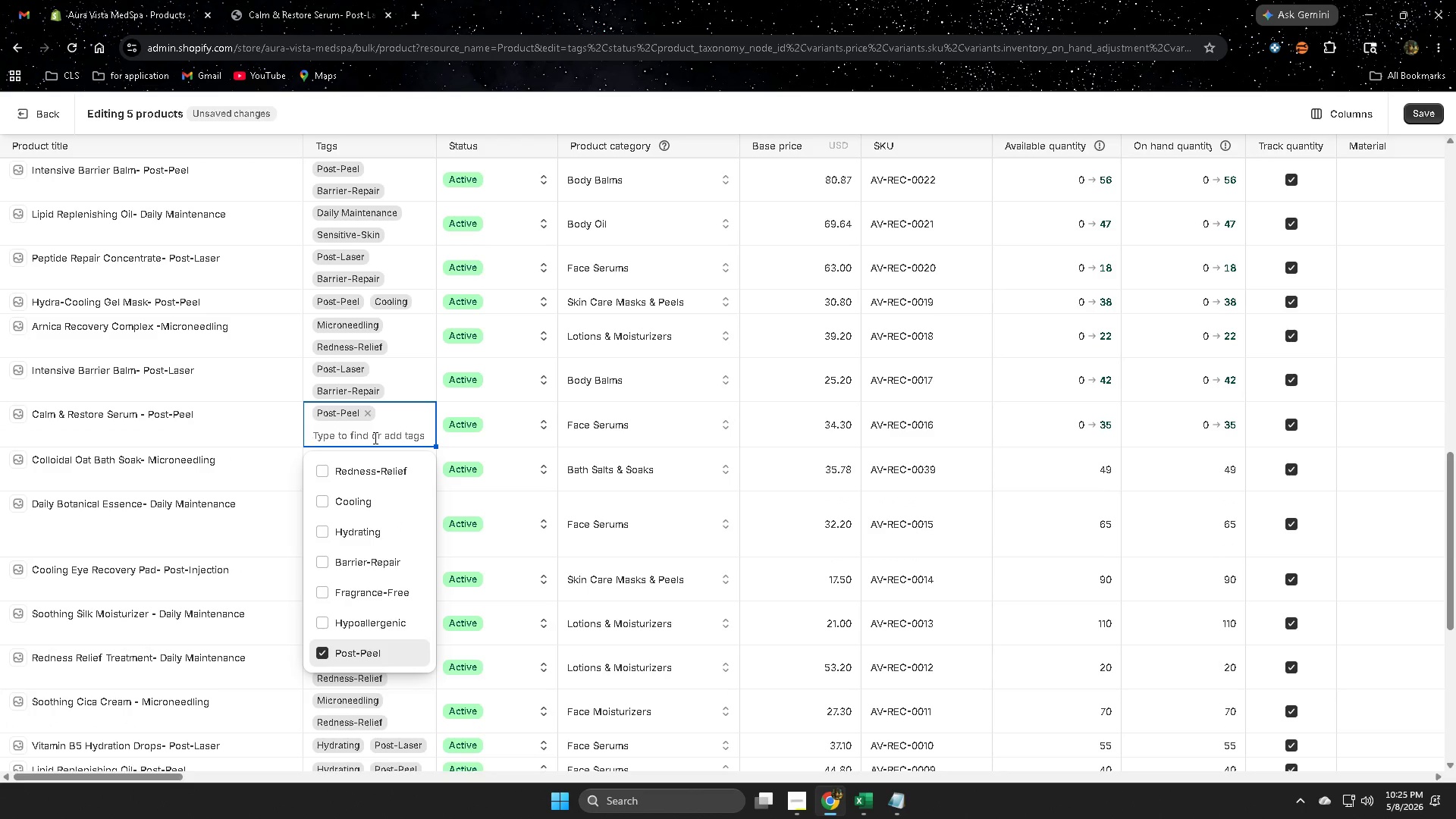 
key(Control+V)
 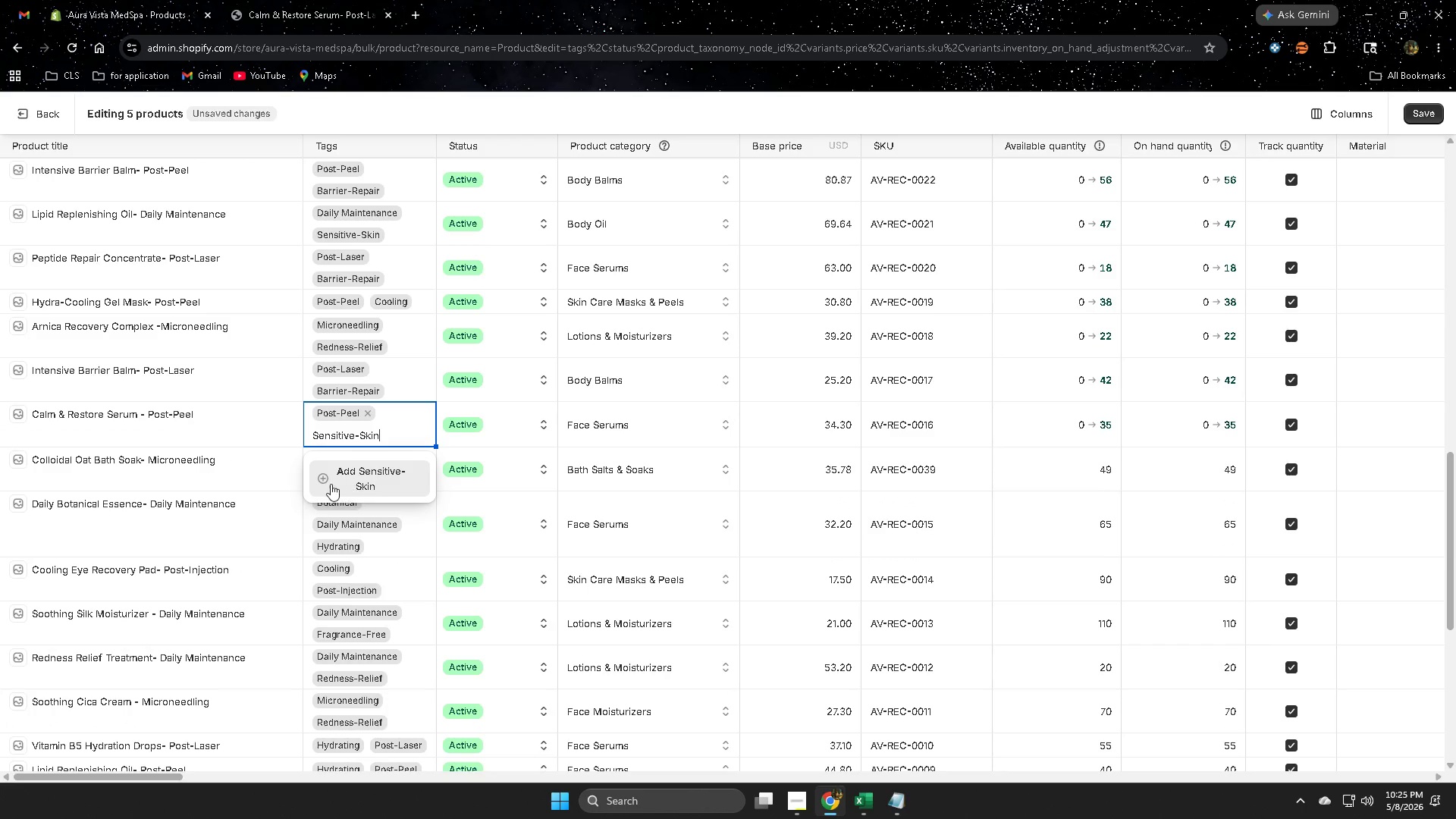 
left_click([321, 478])
 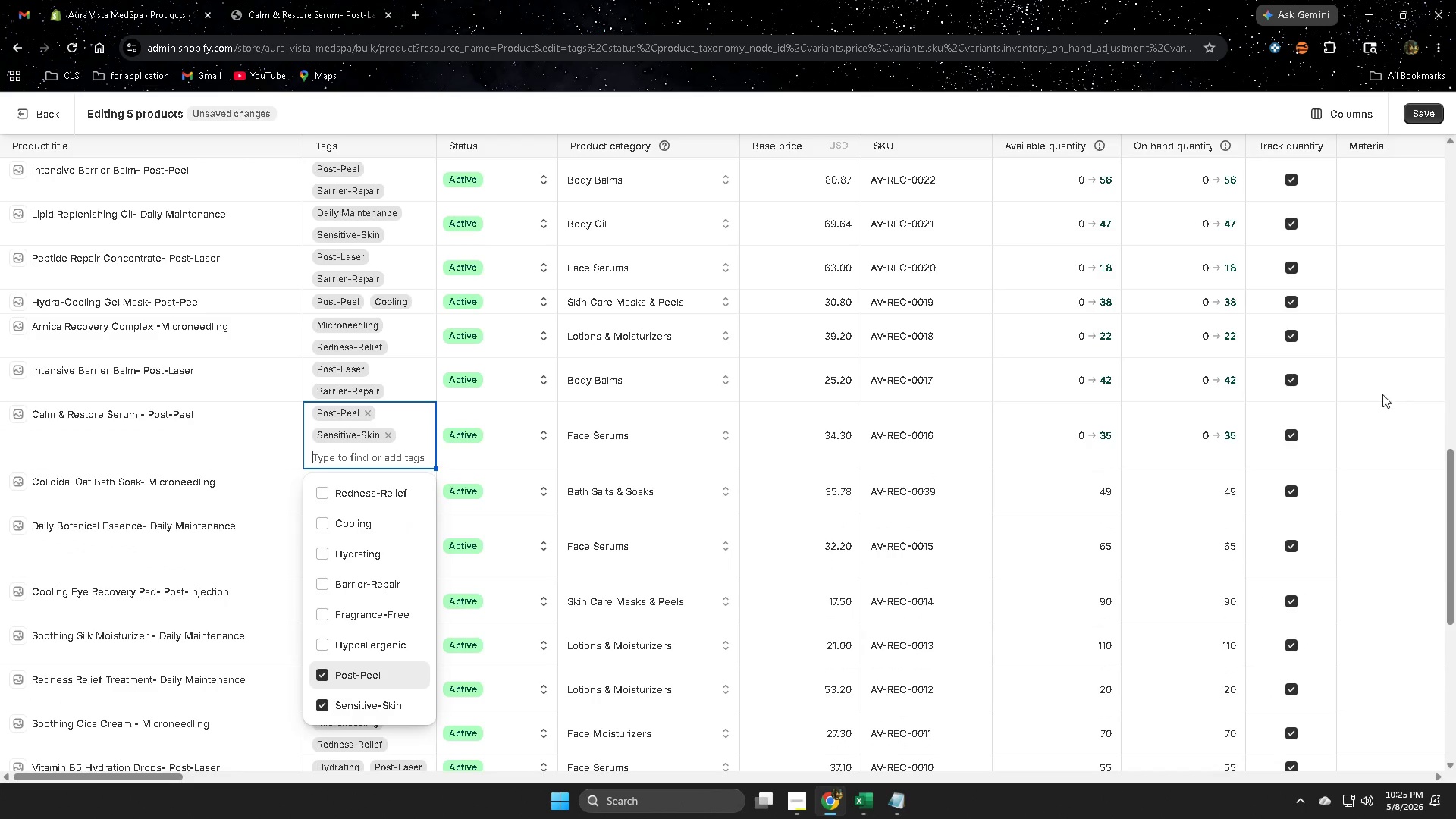 
left_click([1382, 394])
 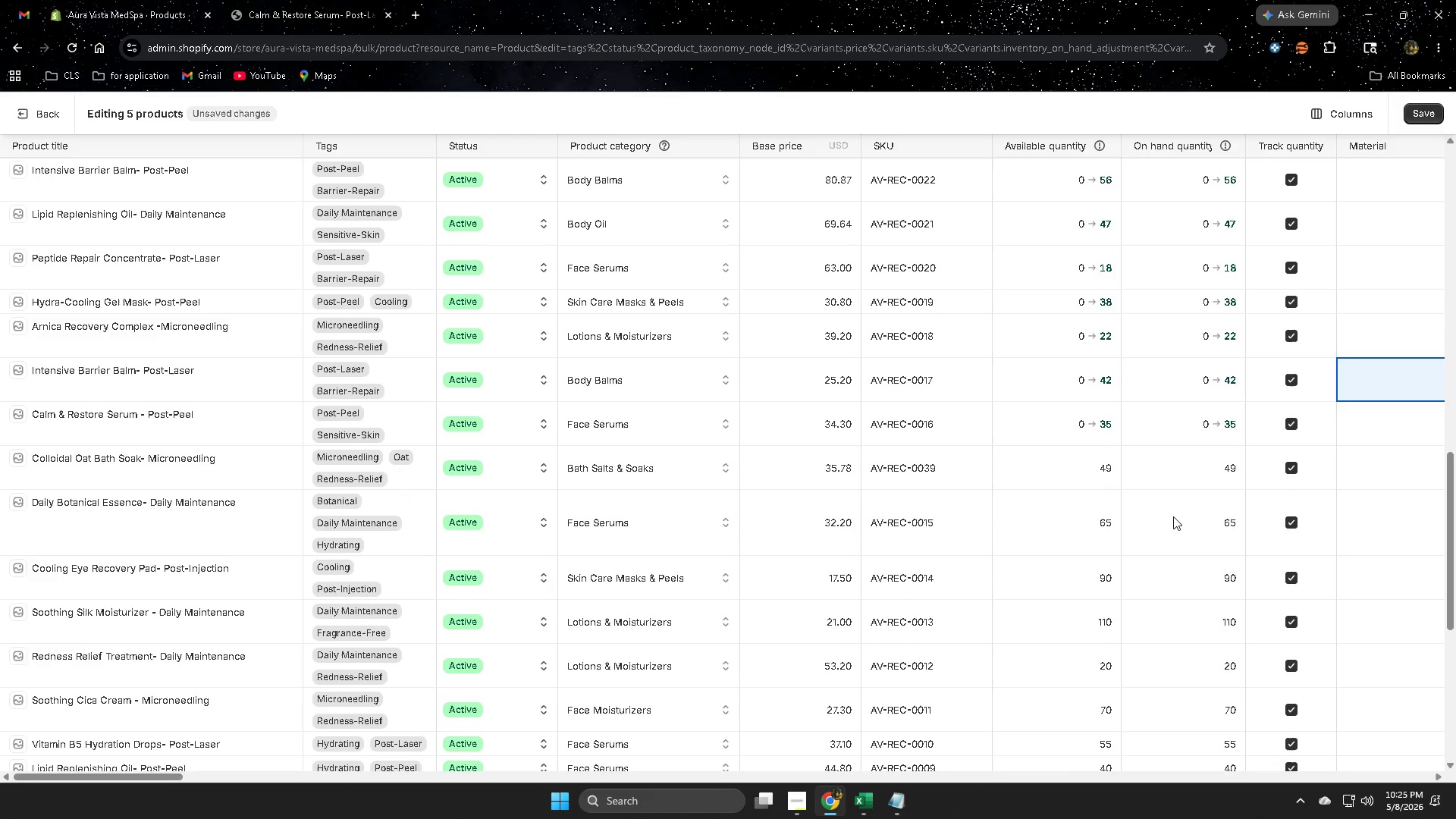 
scroll: coordinate [1134, 514], scroll_direction: down, amount: 4.0
 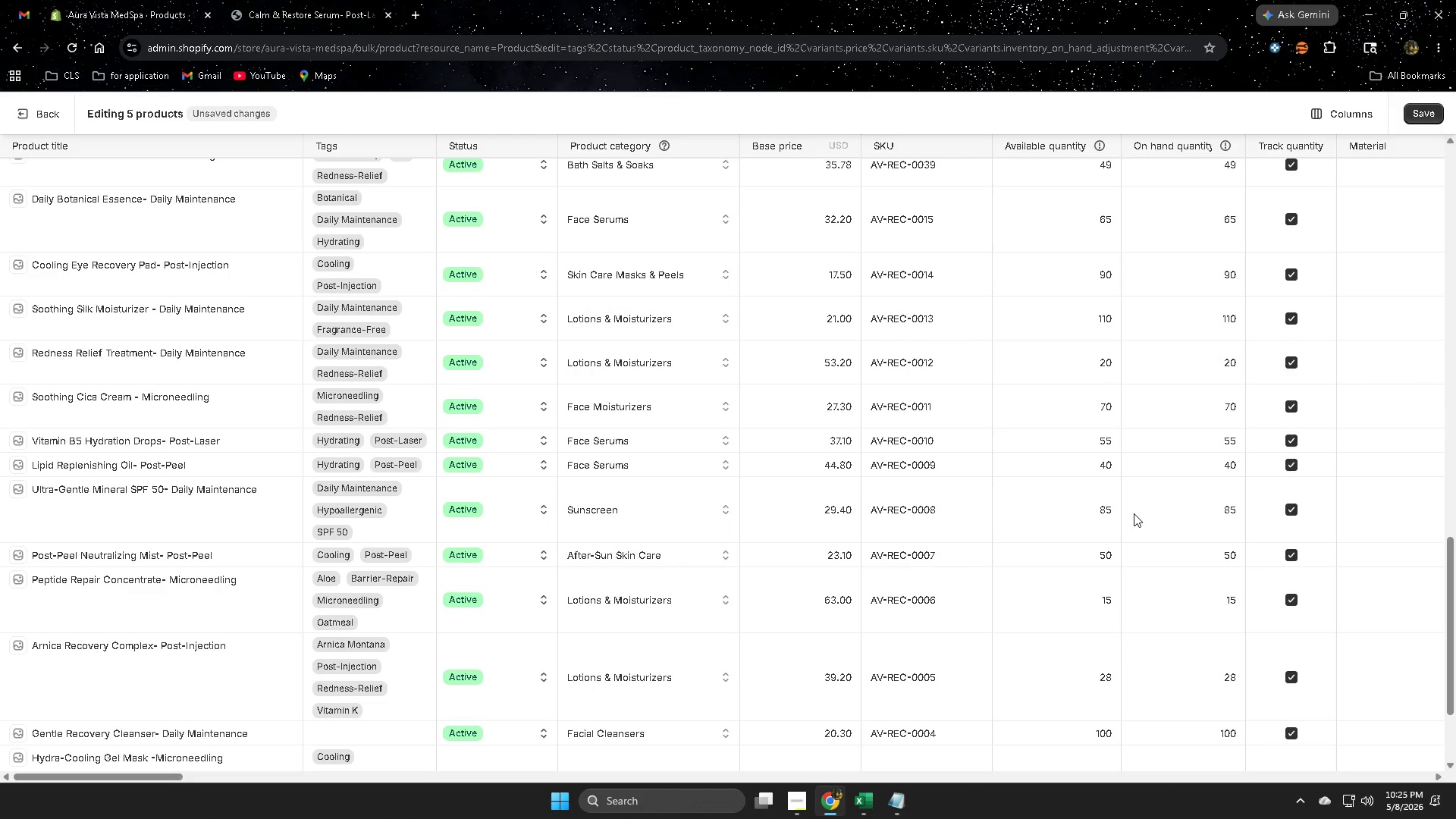 
scroll: coordinate [1132, 509], scroll_direction: up, amount: 5.0
 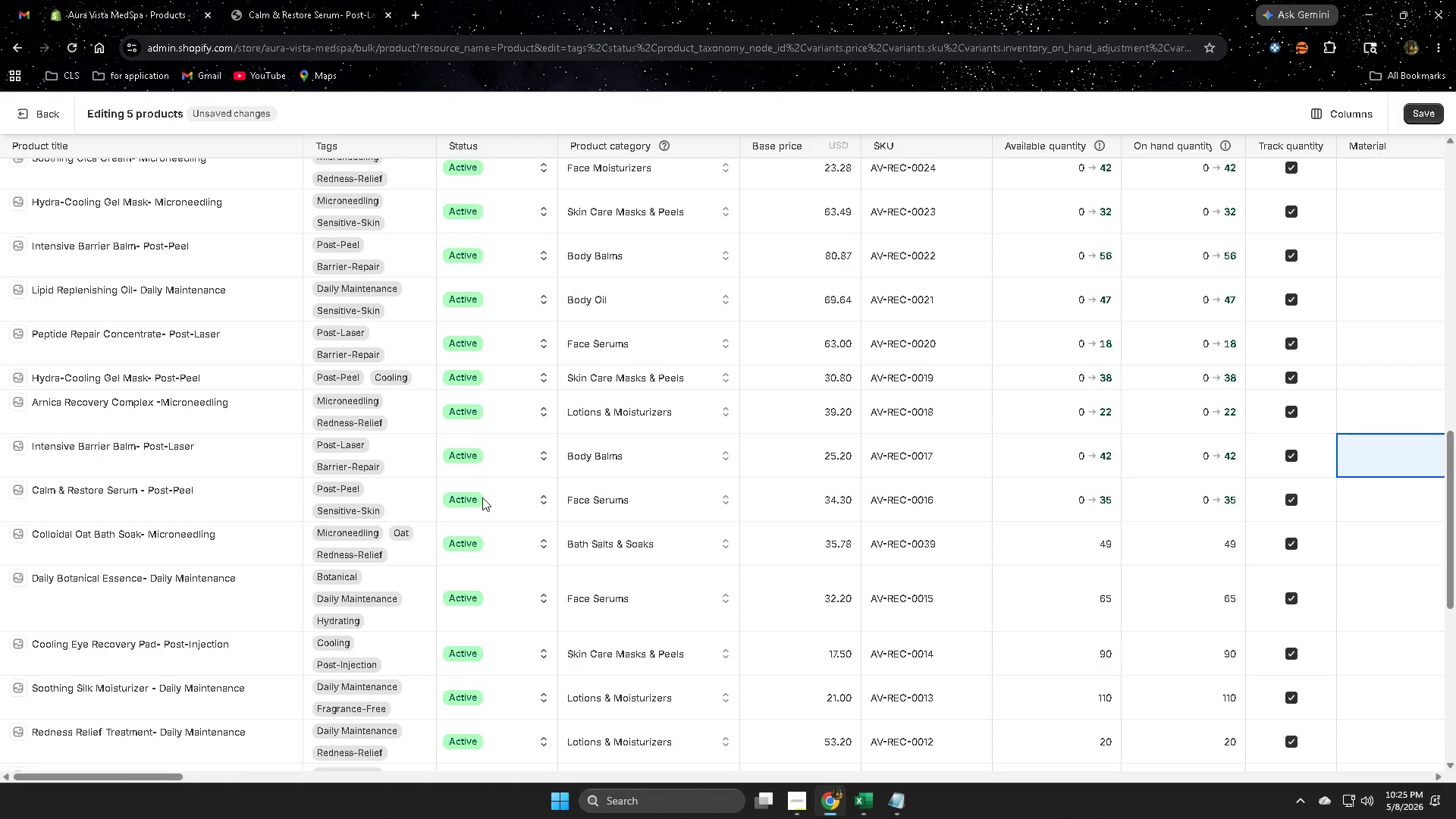 
left_click([394, 485])
 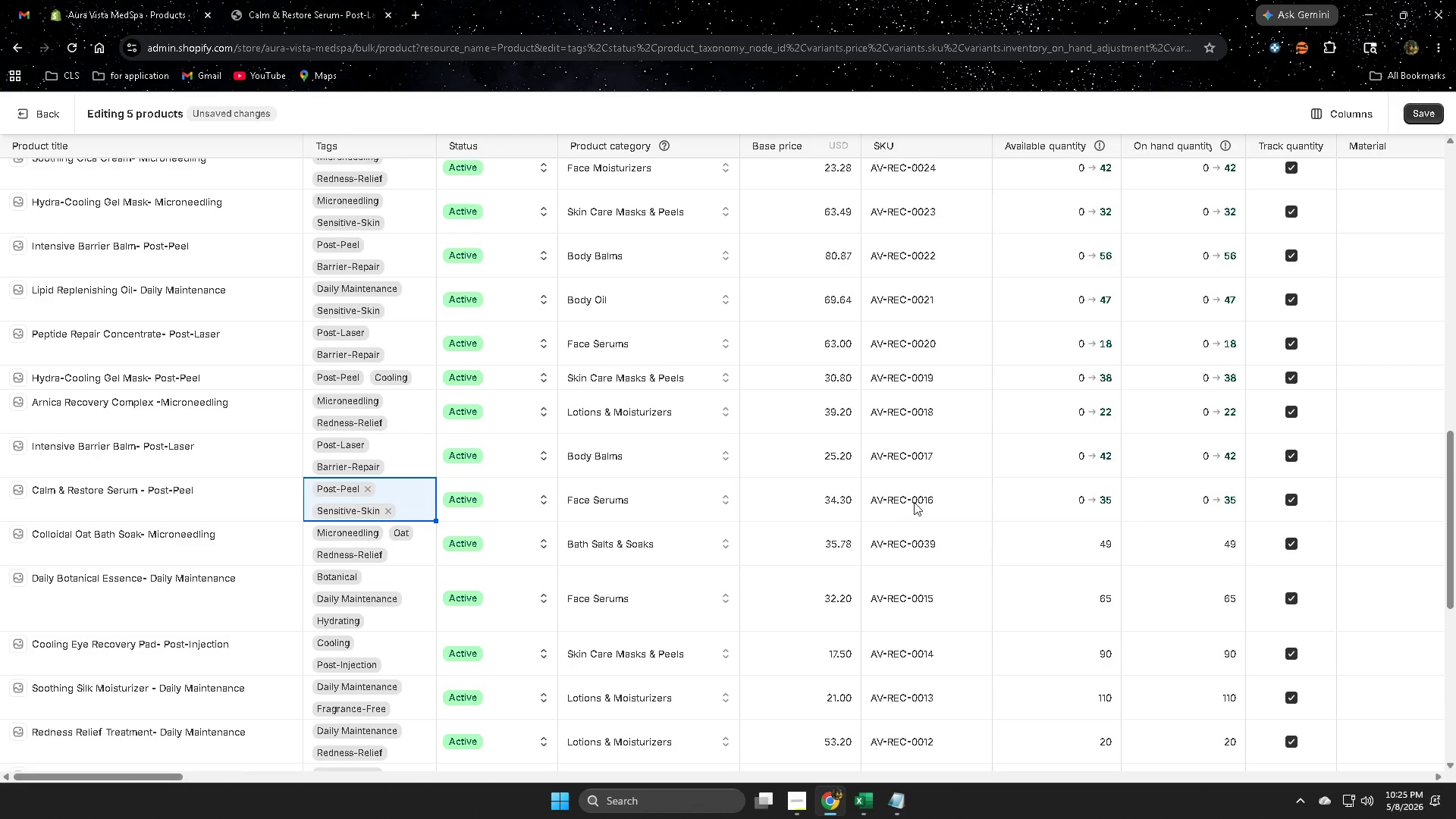 
left_click([864, 804])
 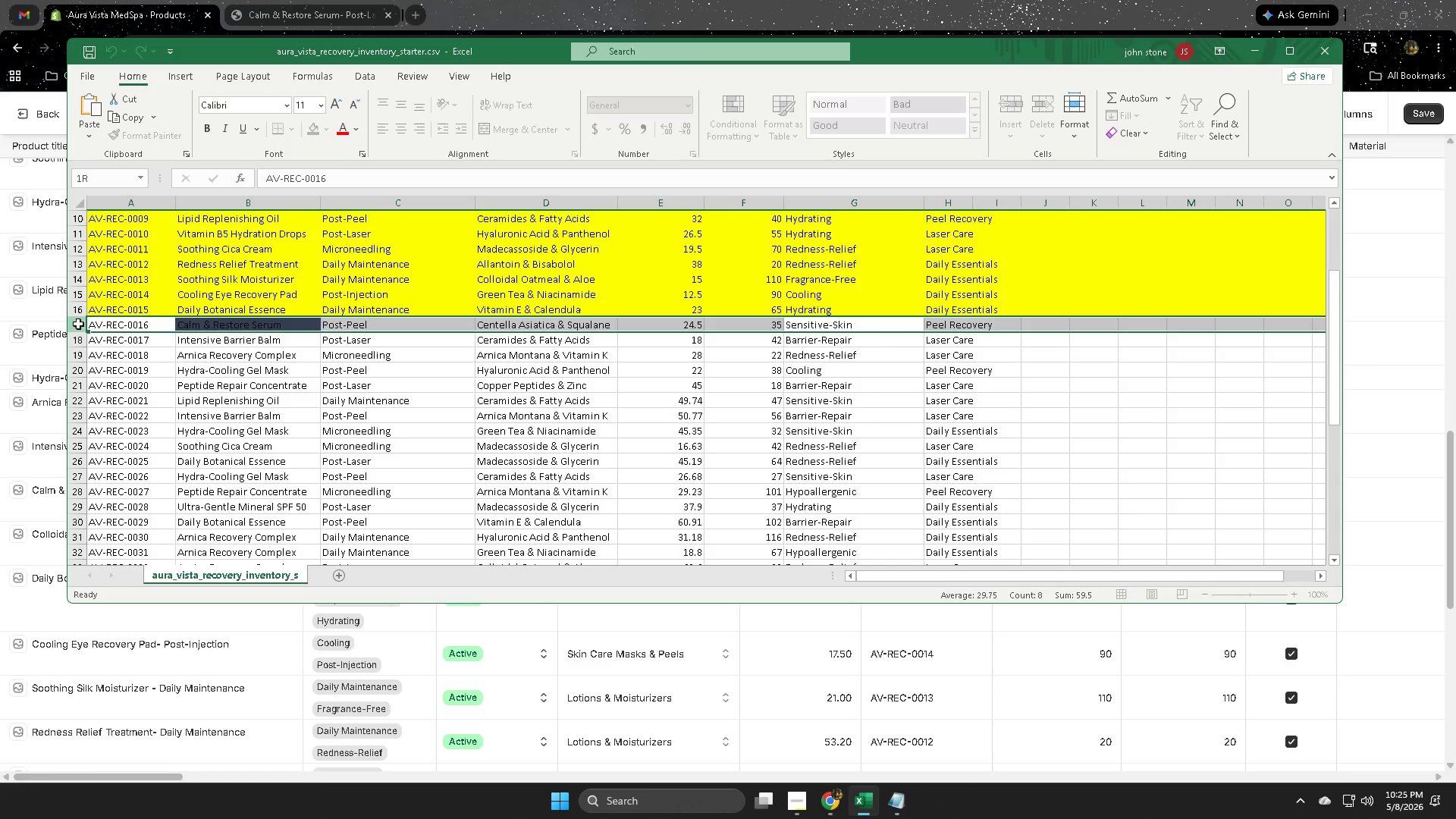 
wait(5.77)
 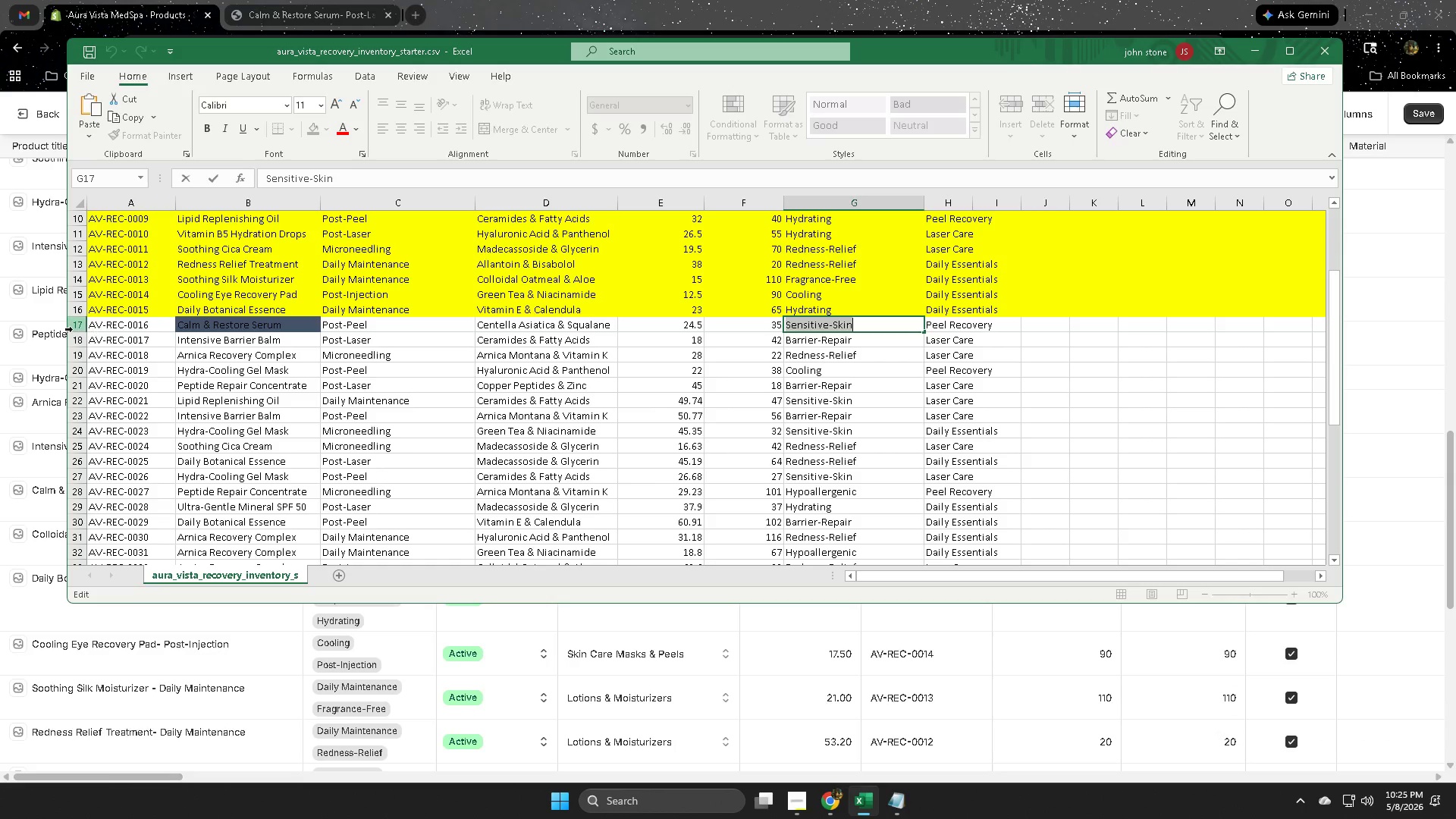 
left_click([789, 0])
 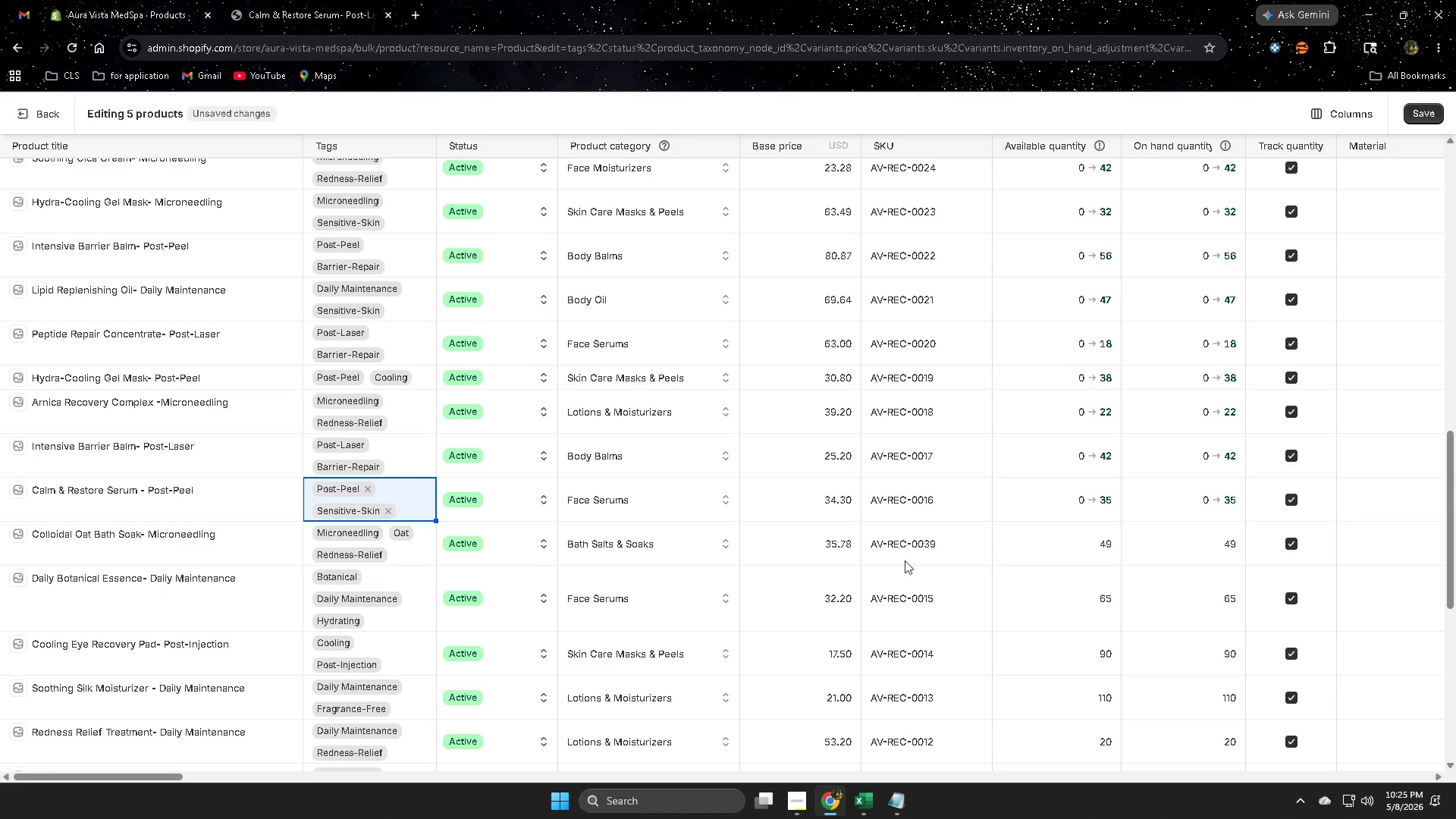 
left_click([1039, 536])
 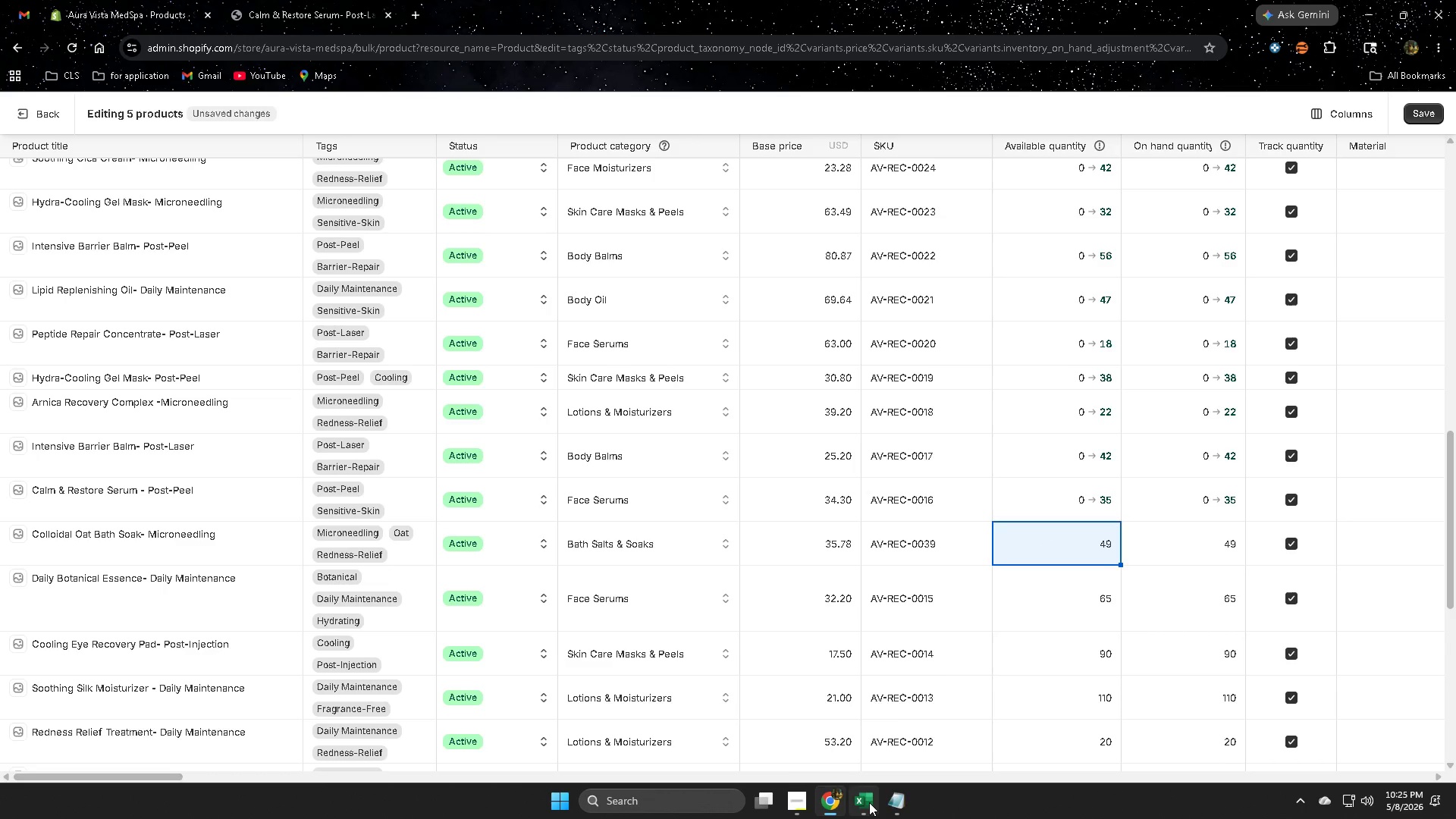 
left_click([869, 802])
 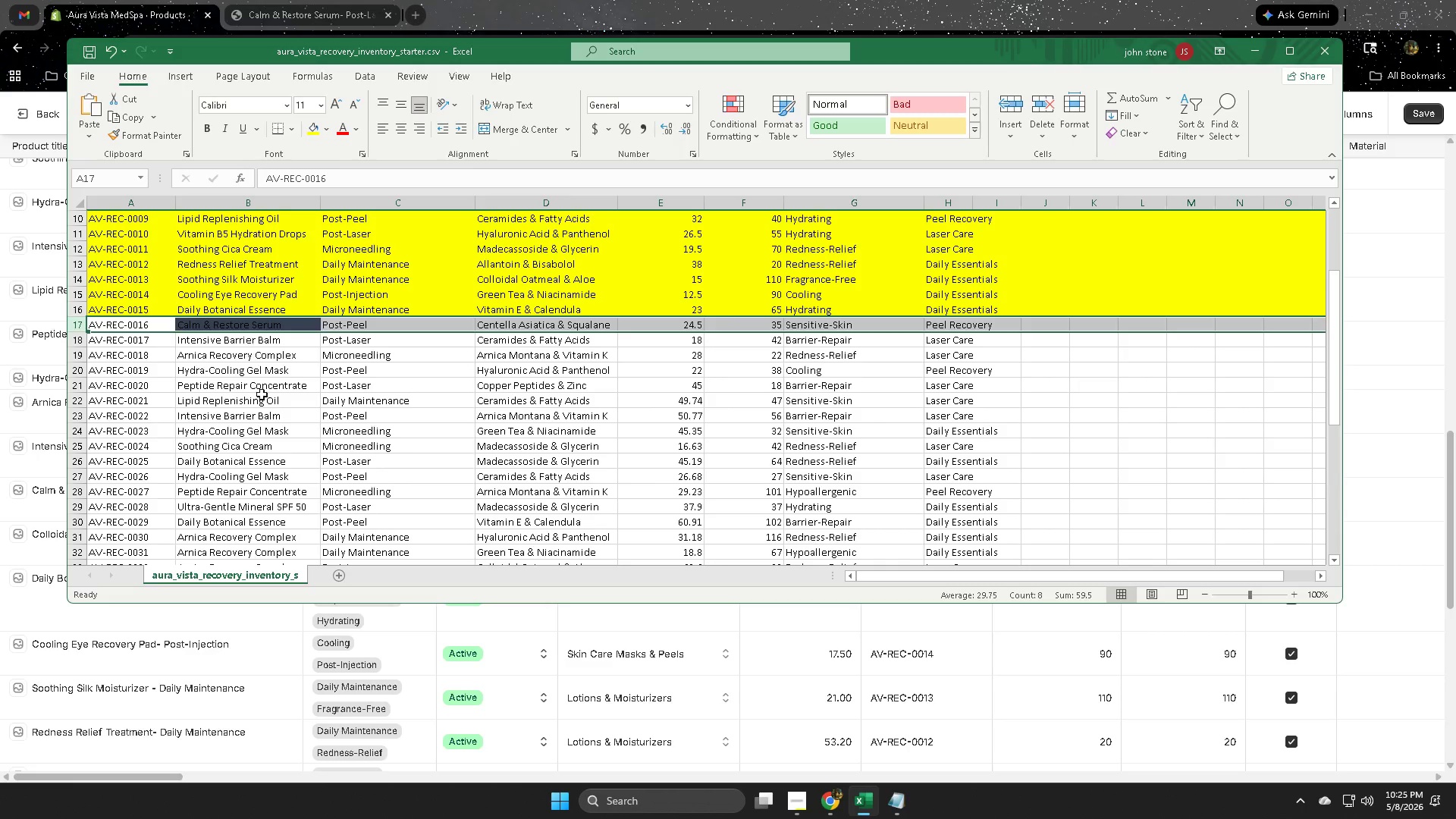 
scroll: coordinate [268, 381], scroll_direction: down, amount: 6.0
 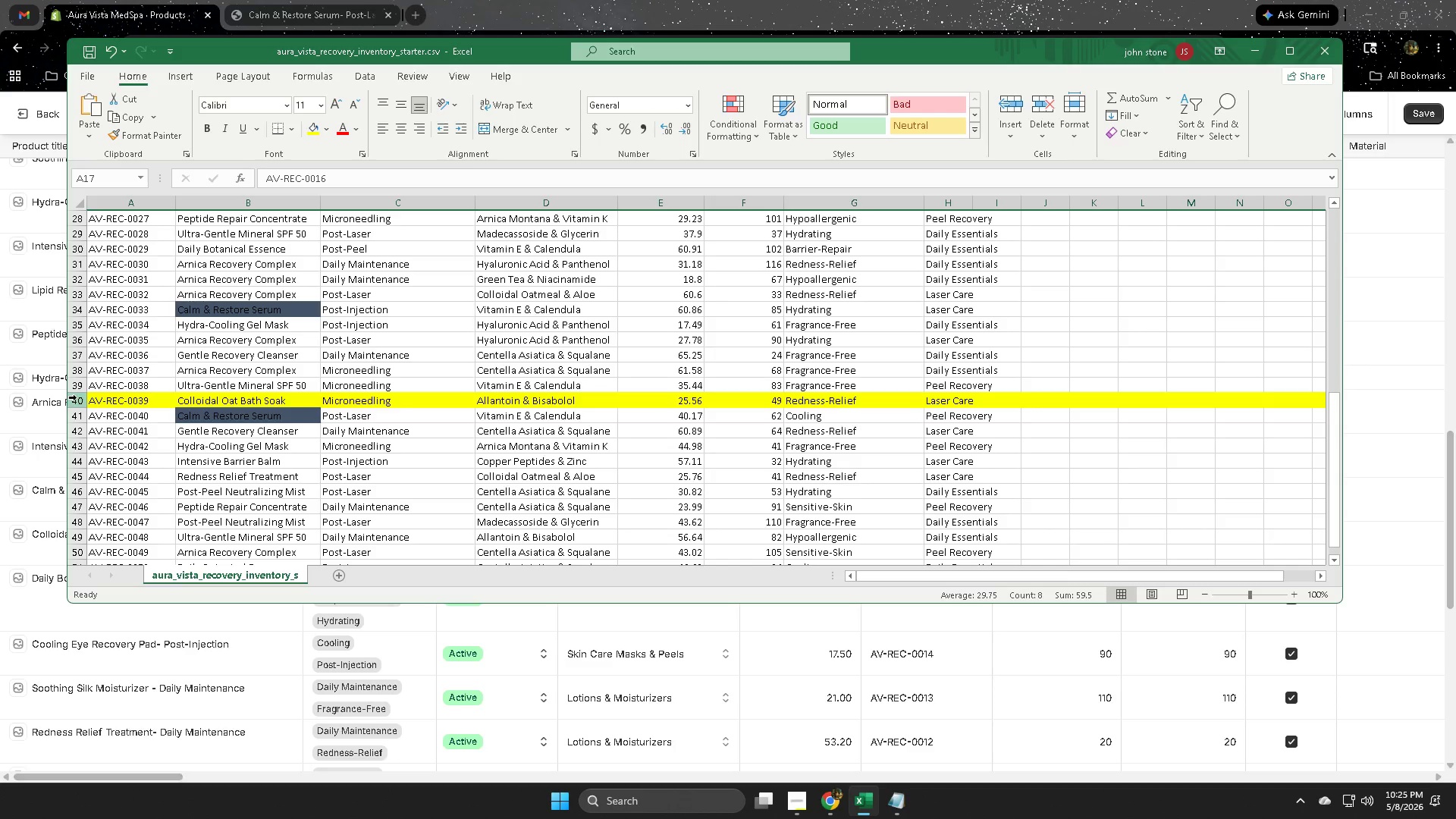 
left_click([75, 401])
 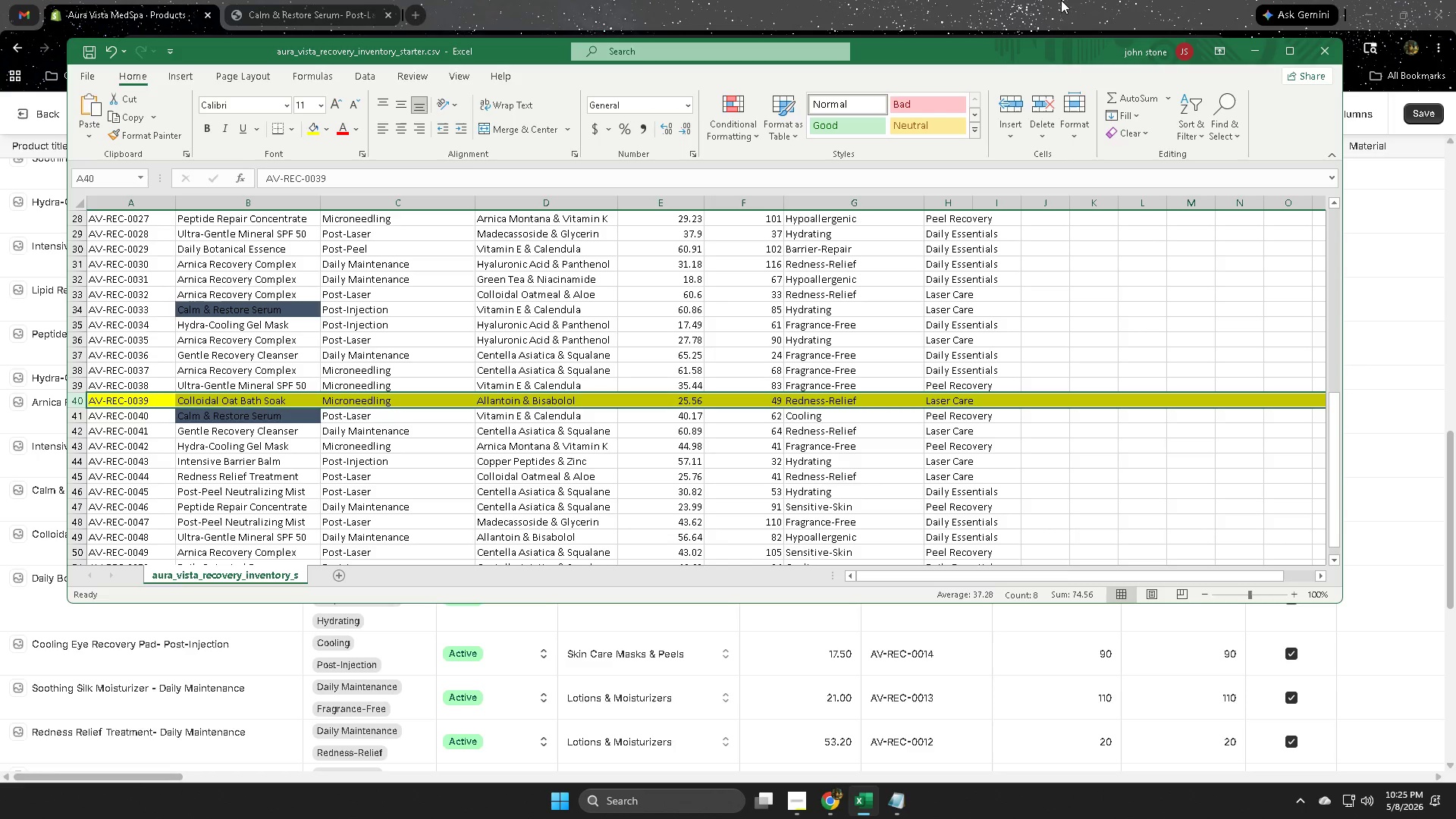 
left_click([1071, 0])
 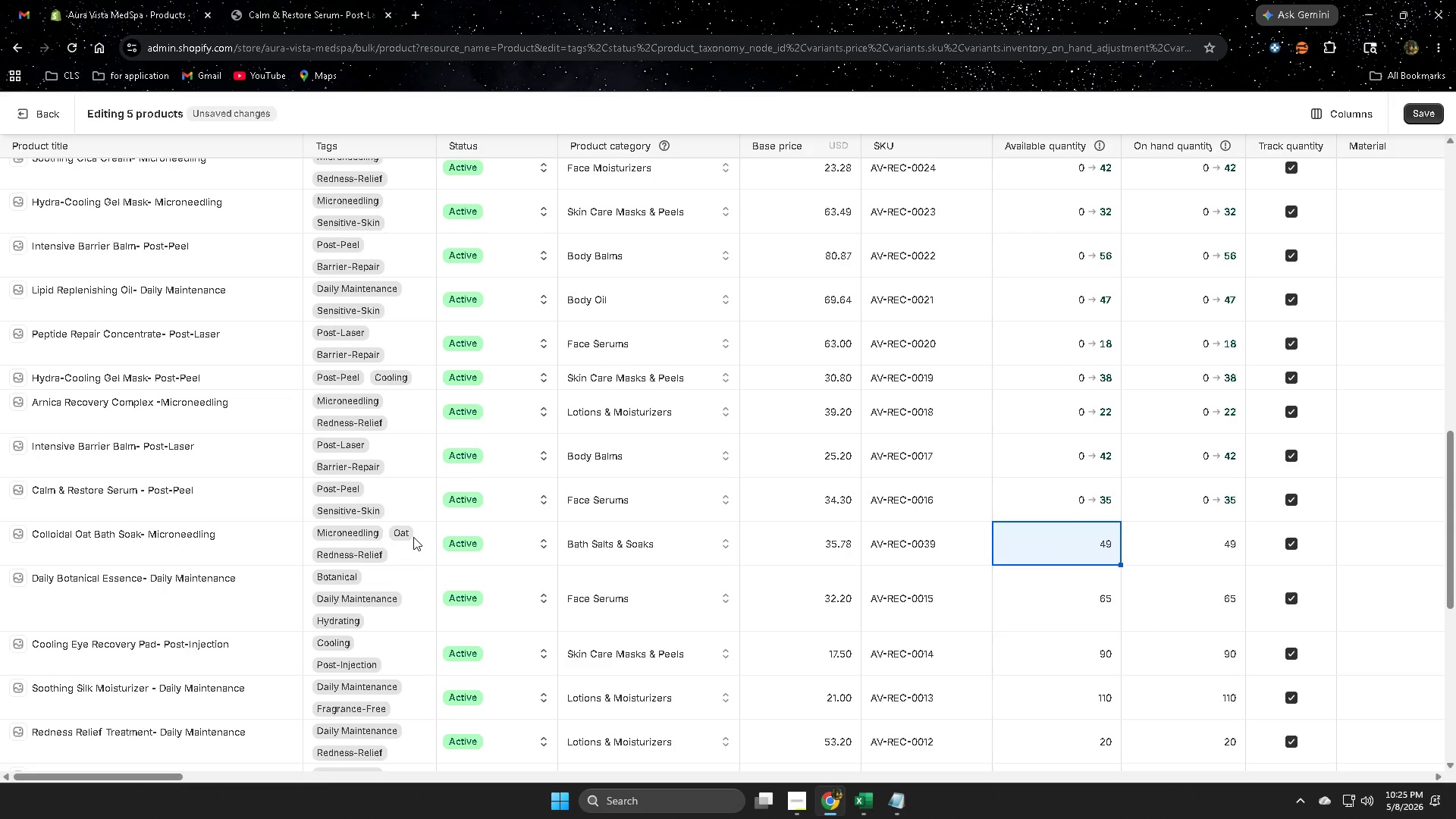 
wait(5.7)
 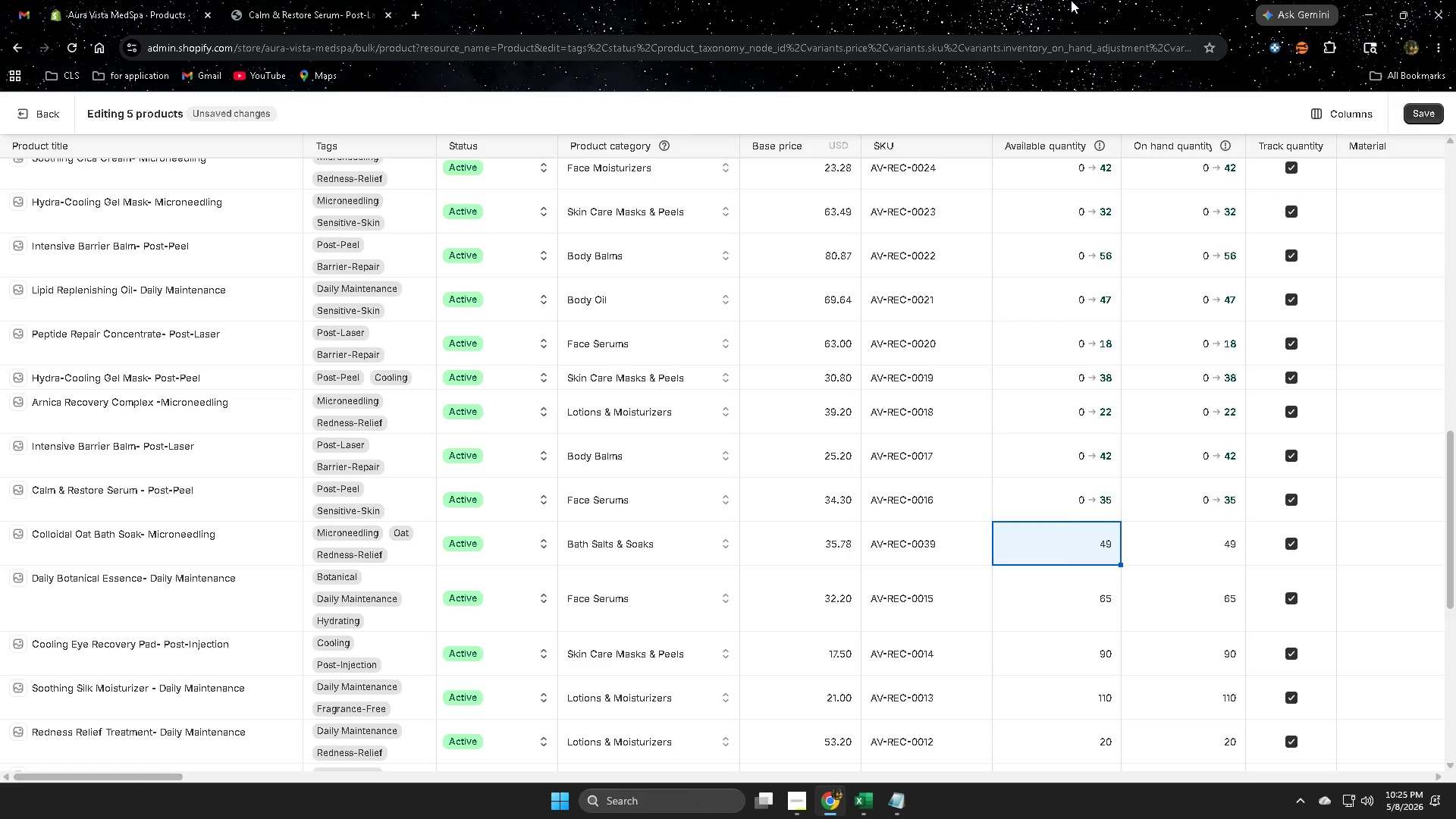 
left_click([863, 800])
 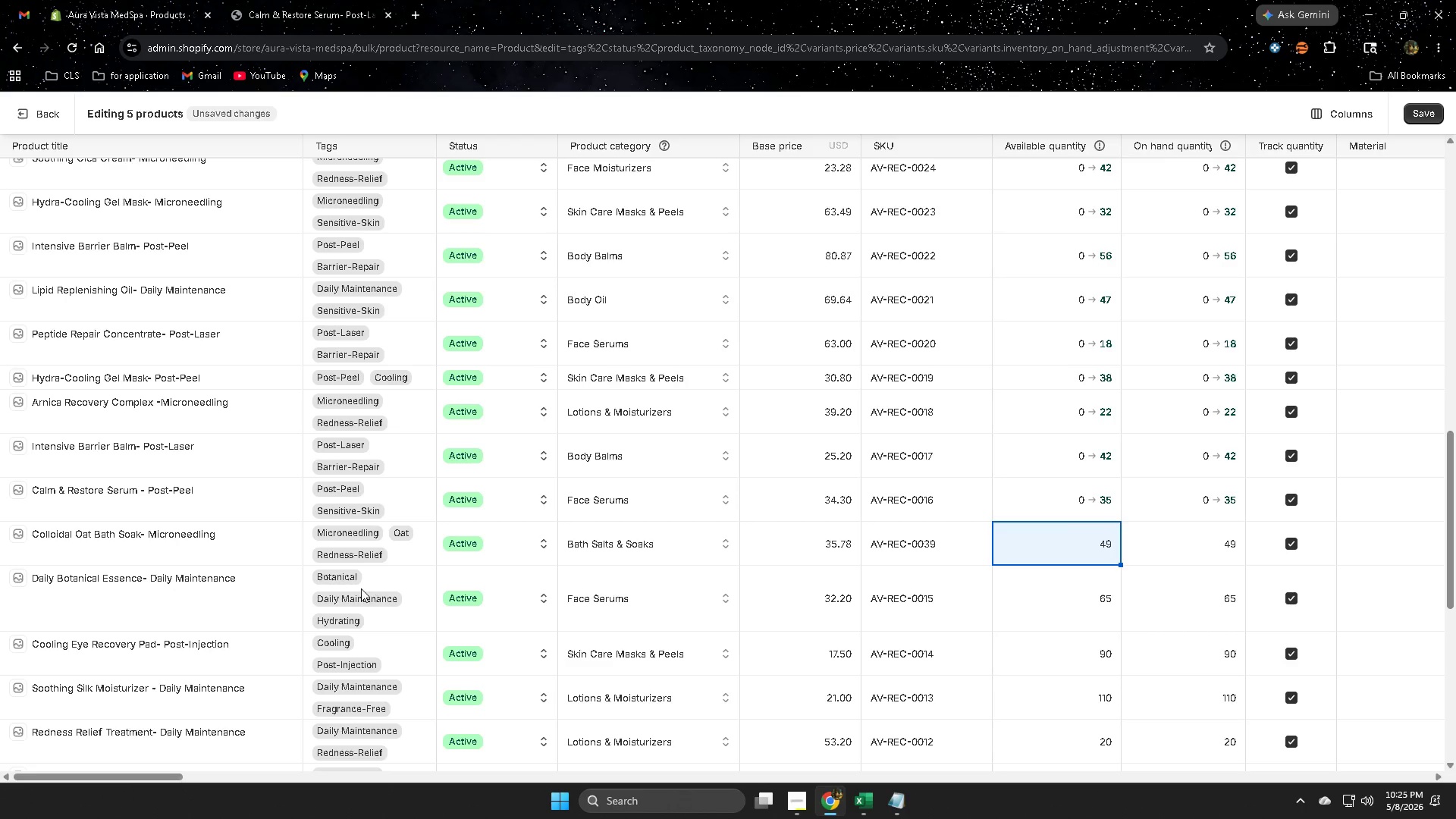 
scroll: coordinate [1061, 488], scroll_direction: up, amount: 13.0
 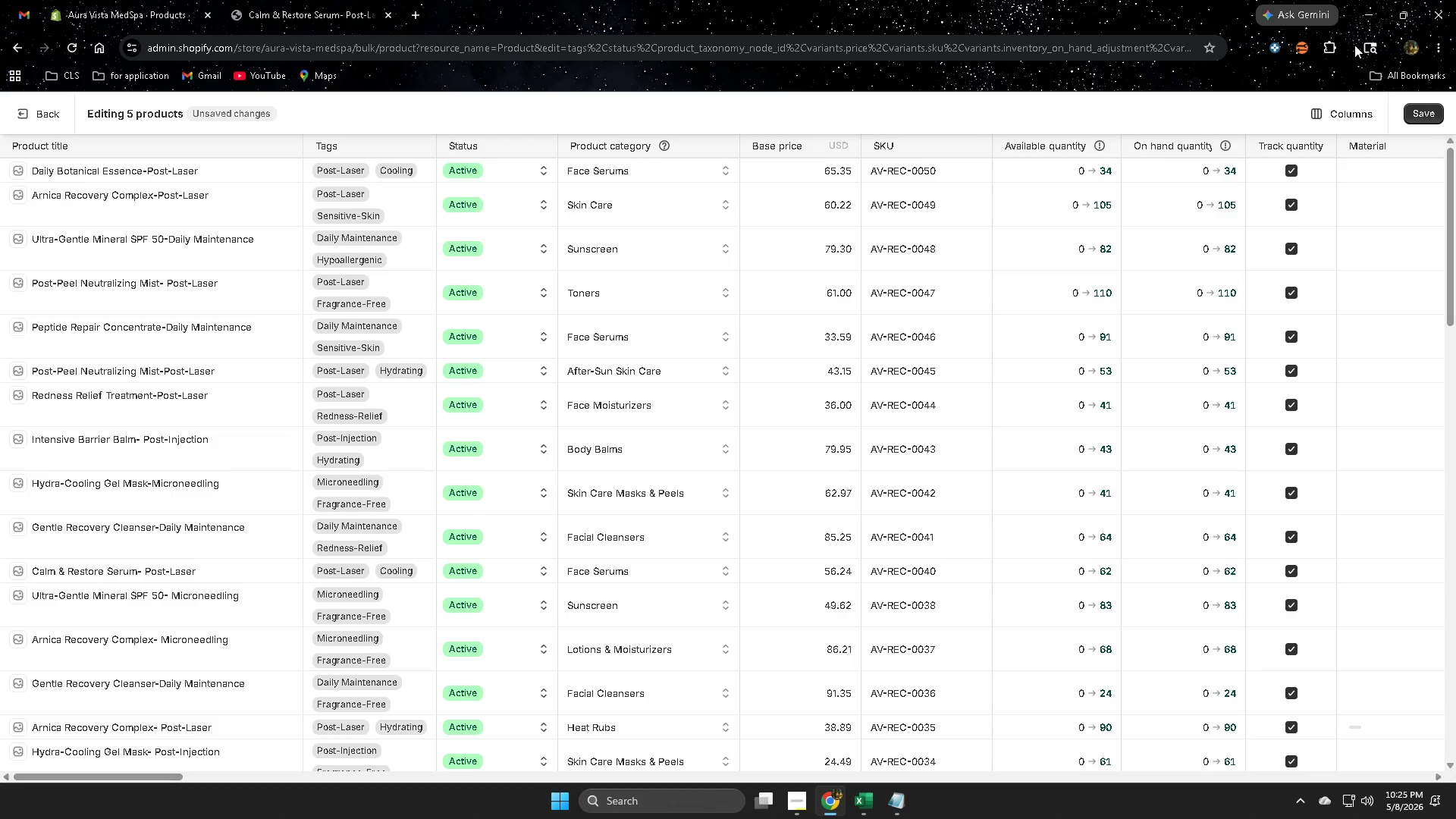 
left_click([1428, 113])
 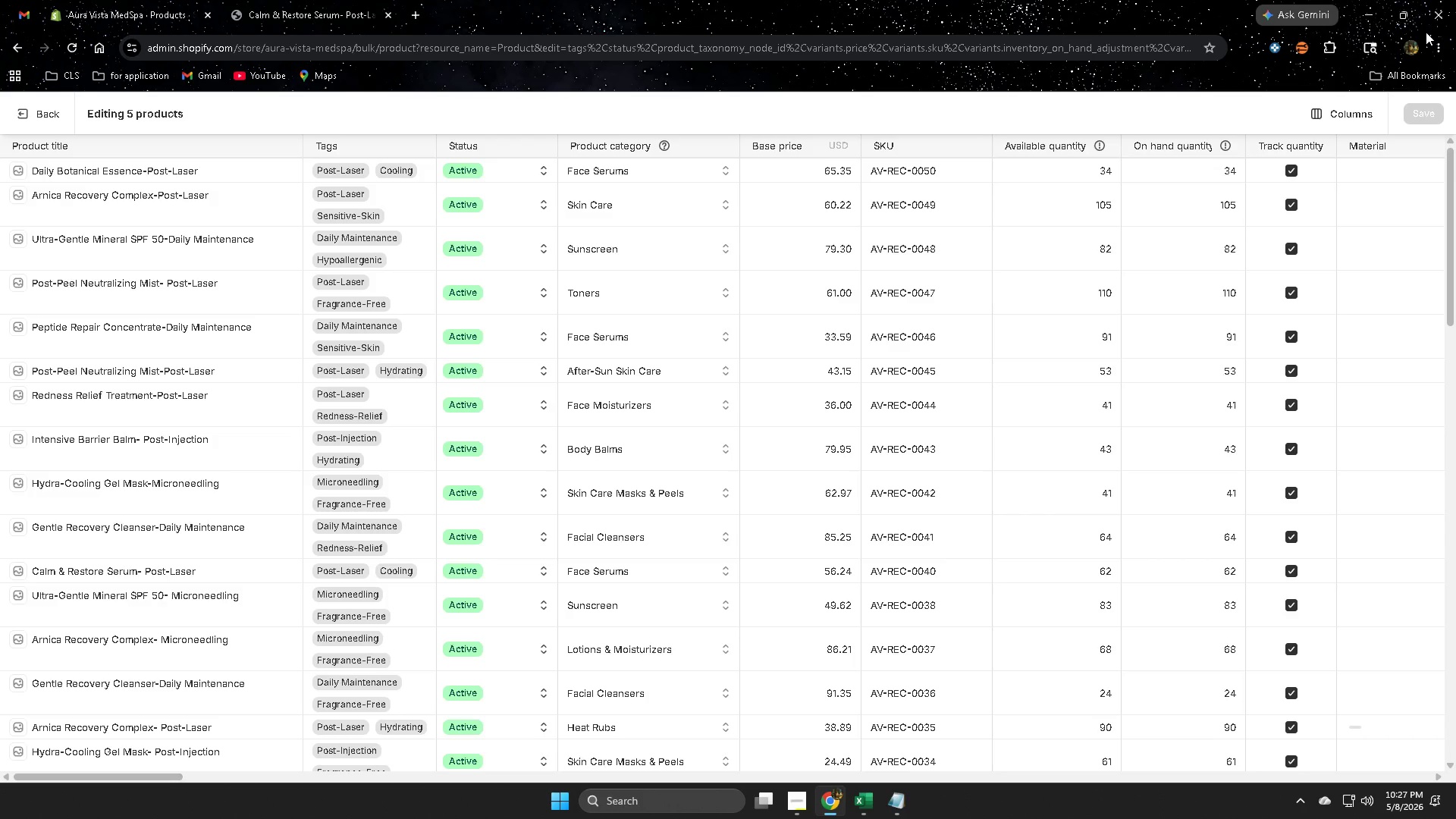 
wait(96.78)
 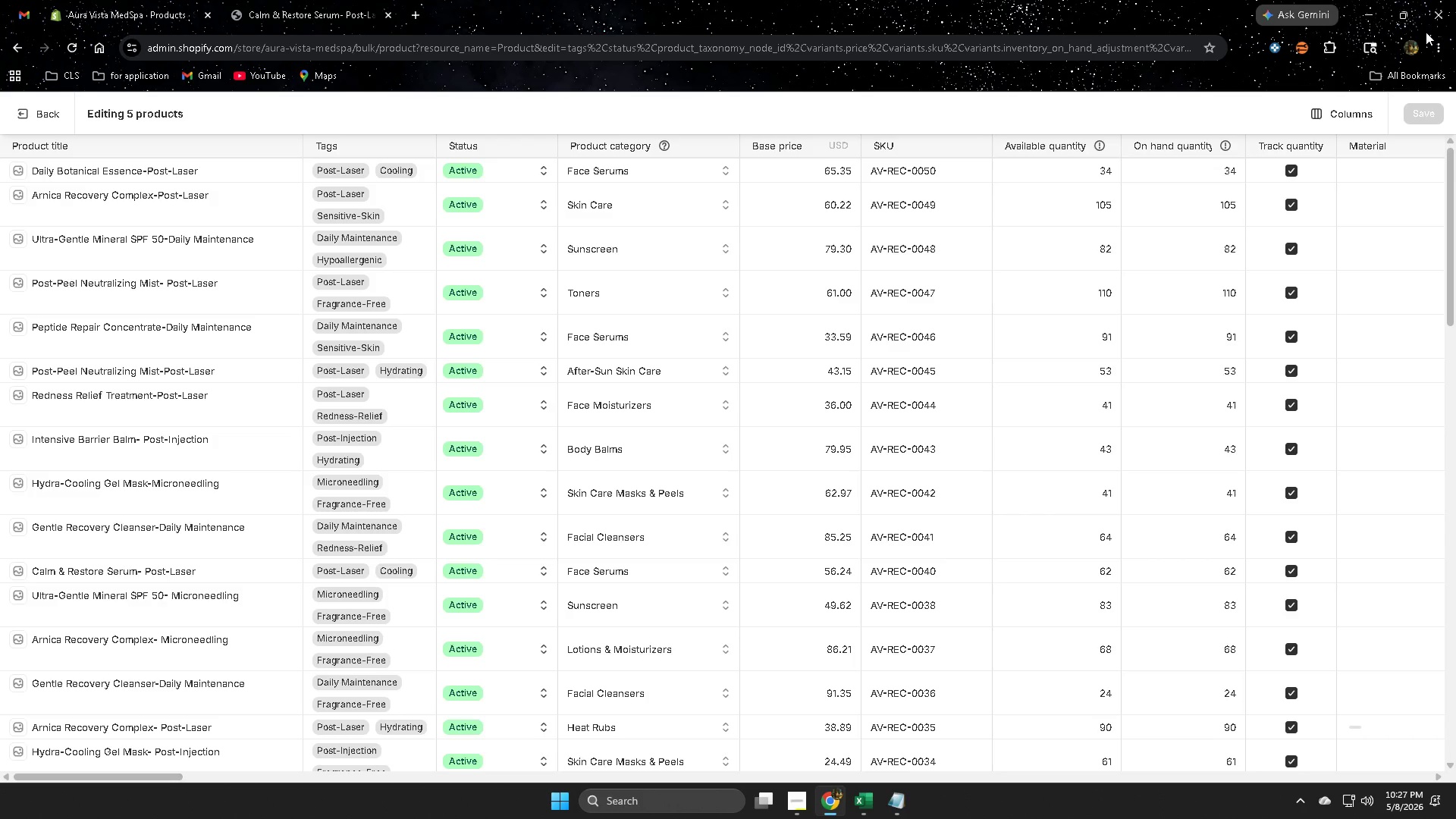 
mouse_move([1406, 27])